 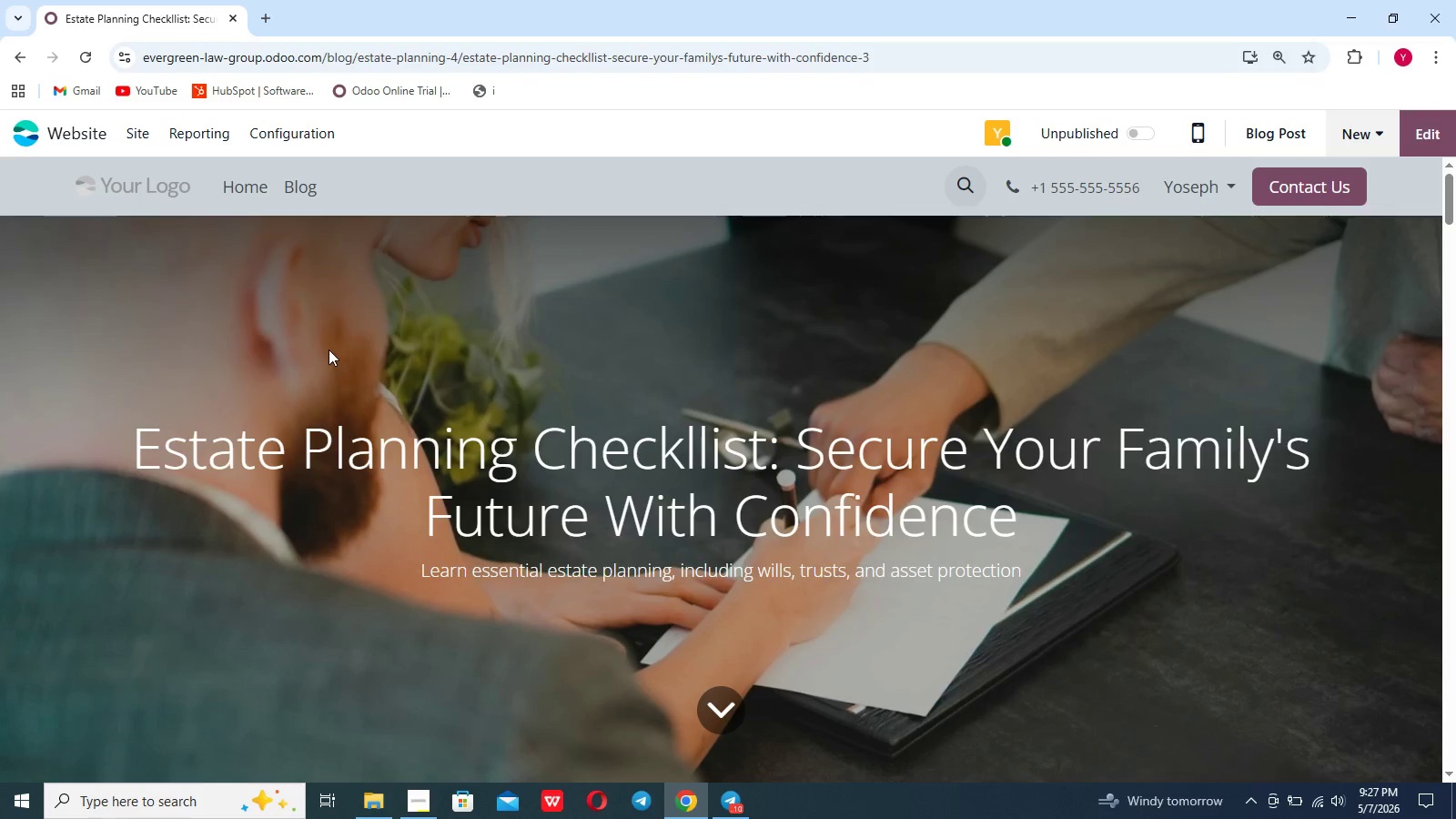 
left_click([133, 133])
 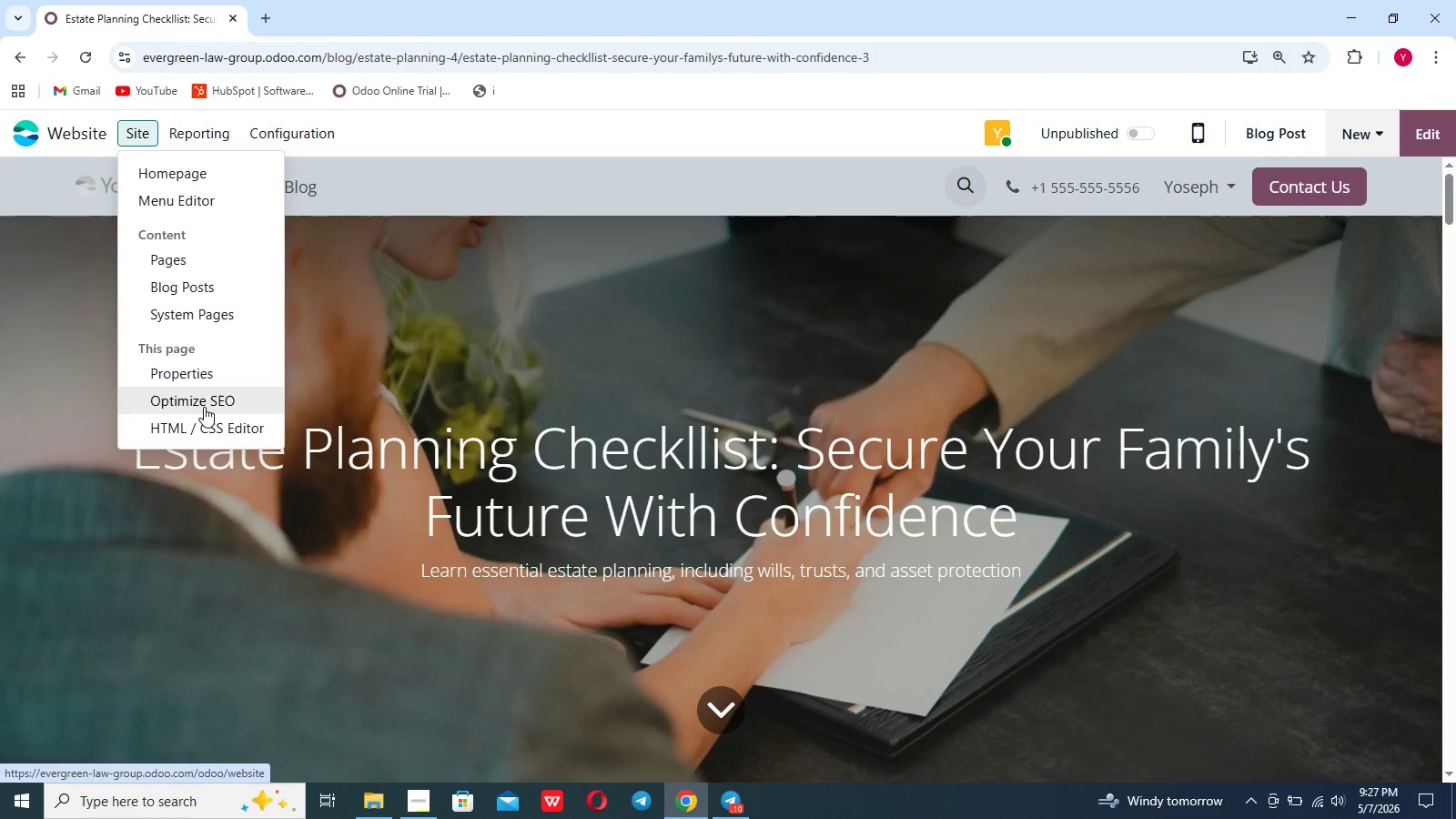 
left_click([204, 407])
 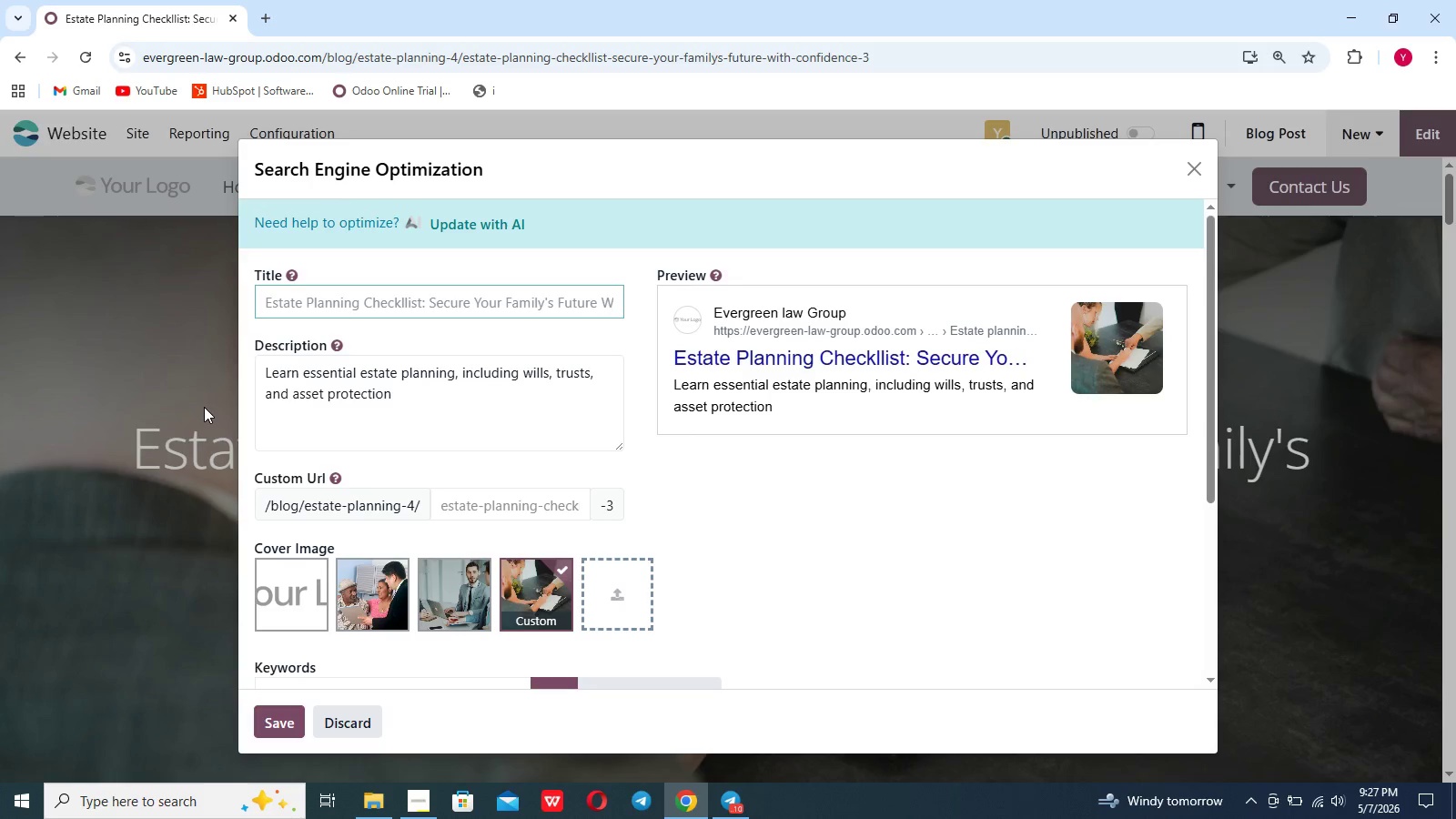 
type(Estate )
 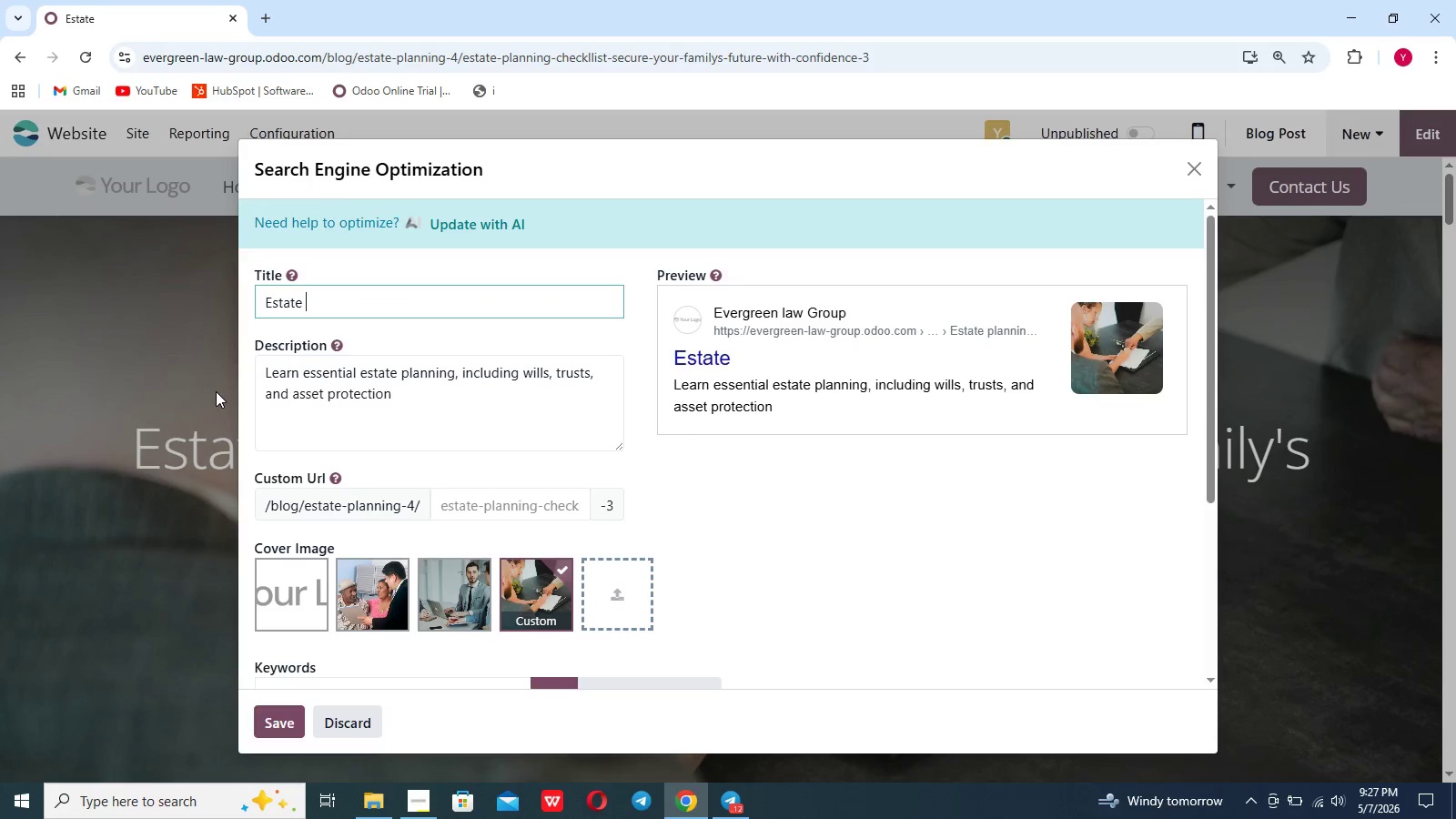 
type(Planning Checklist | Wo)
key(Backspace)
type(ills, Trust & Adde)
key(Backspace)
key(Backspace)
key(Backspace)
type(sset Protection)
 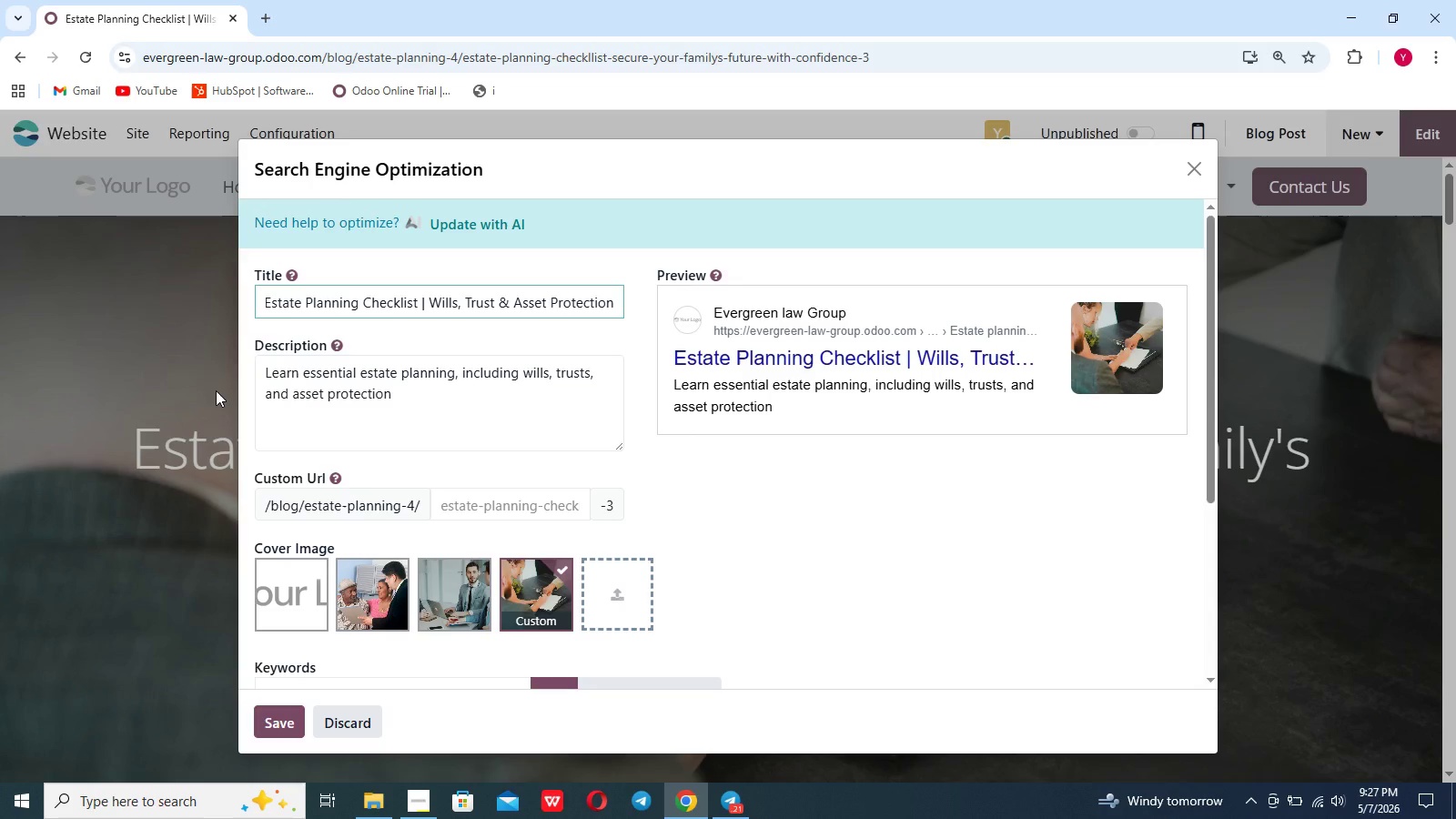 
left_click([402, 393])
 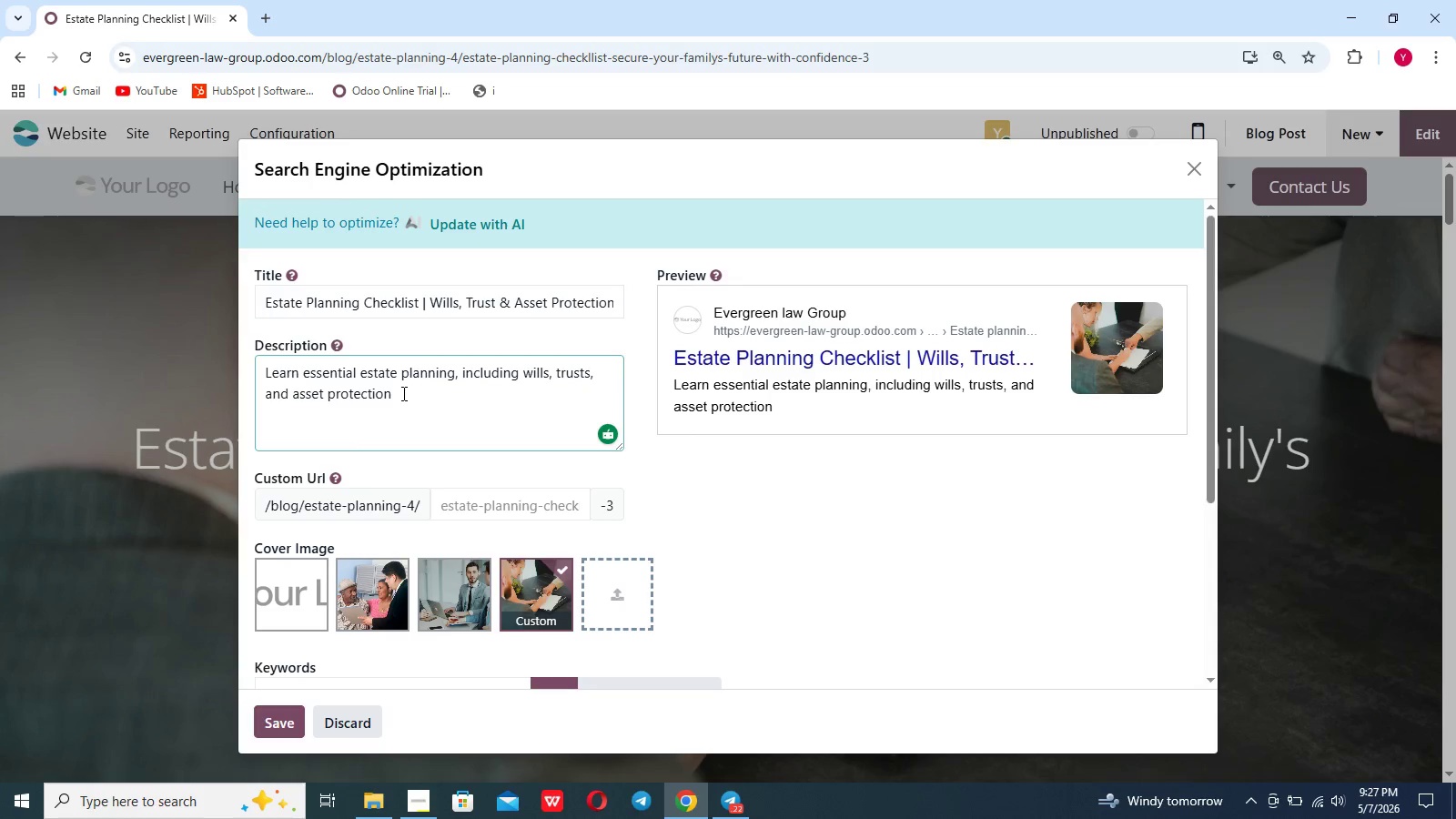 
left_click_drag(start_coordinate=[402, 393], to_coordinate=[252, 360])
 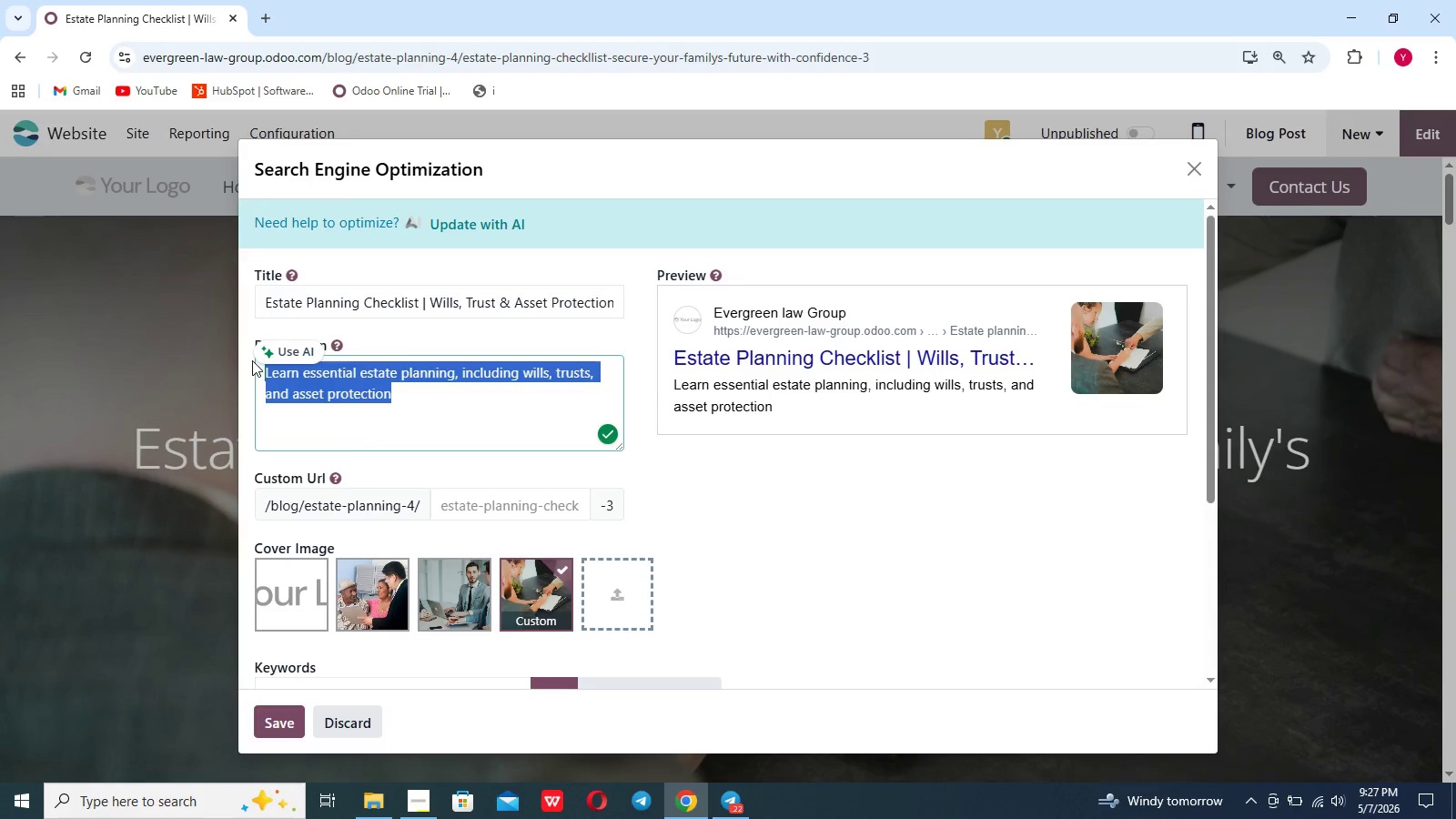 
key(Backspace)
type(Lw)
key(Backspace)
type(earn thr essential)
 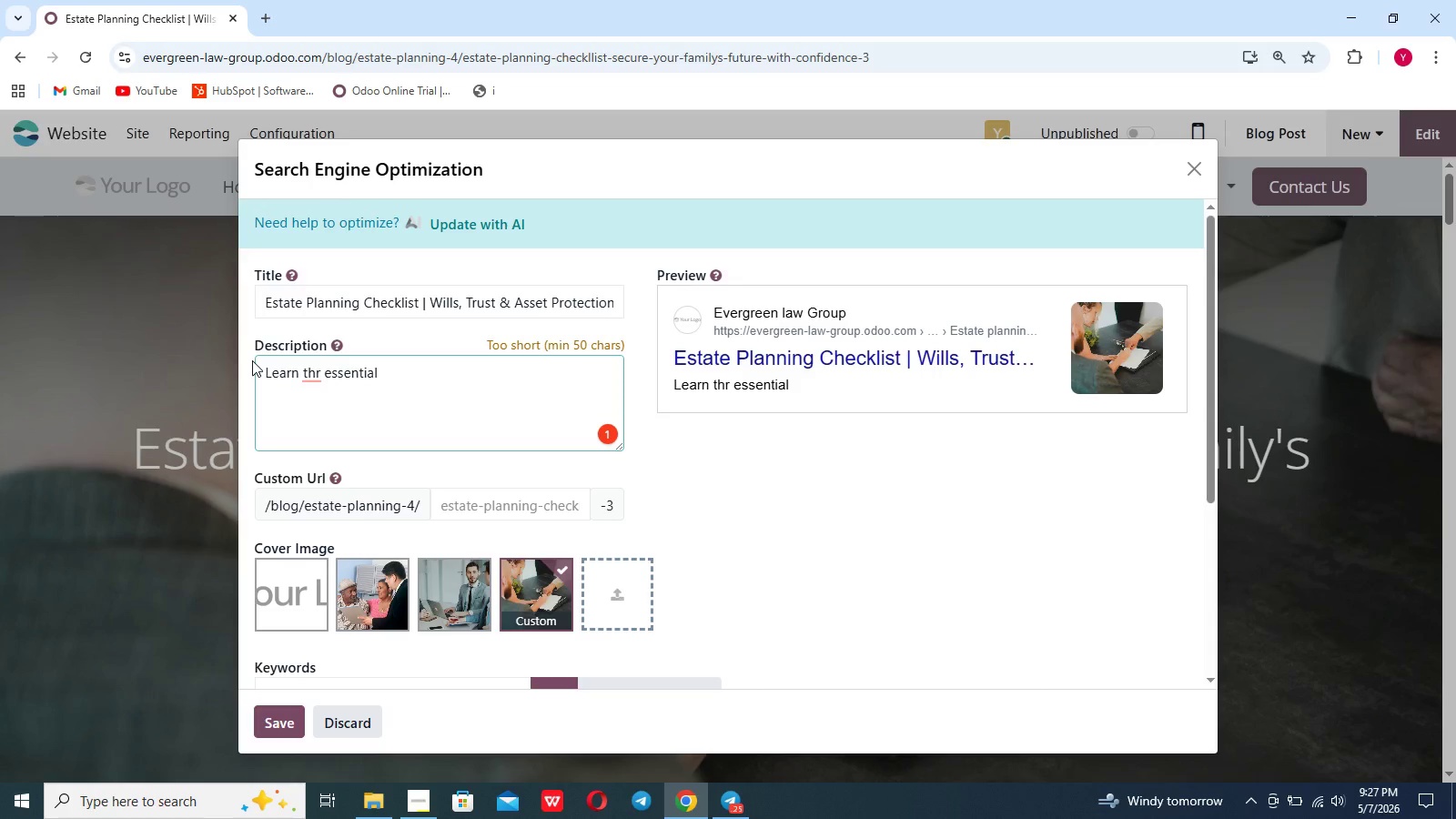 
wait(5.51)
 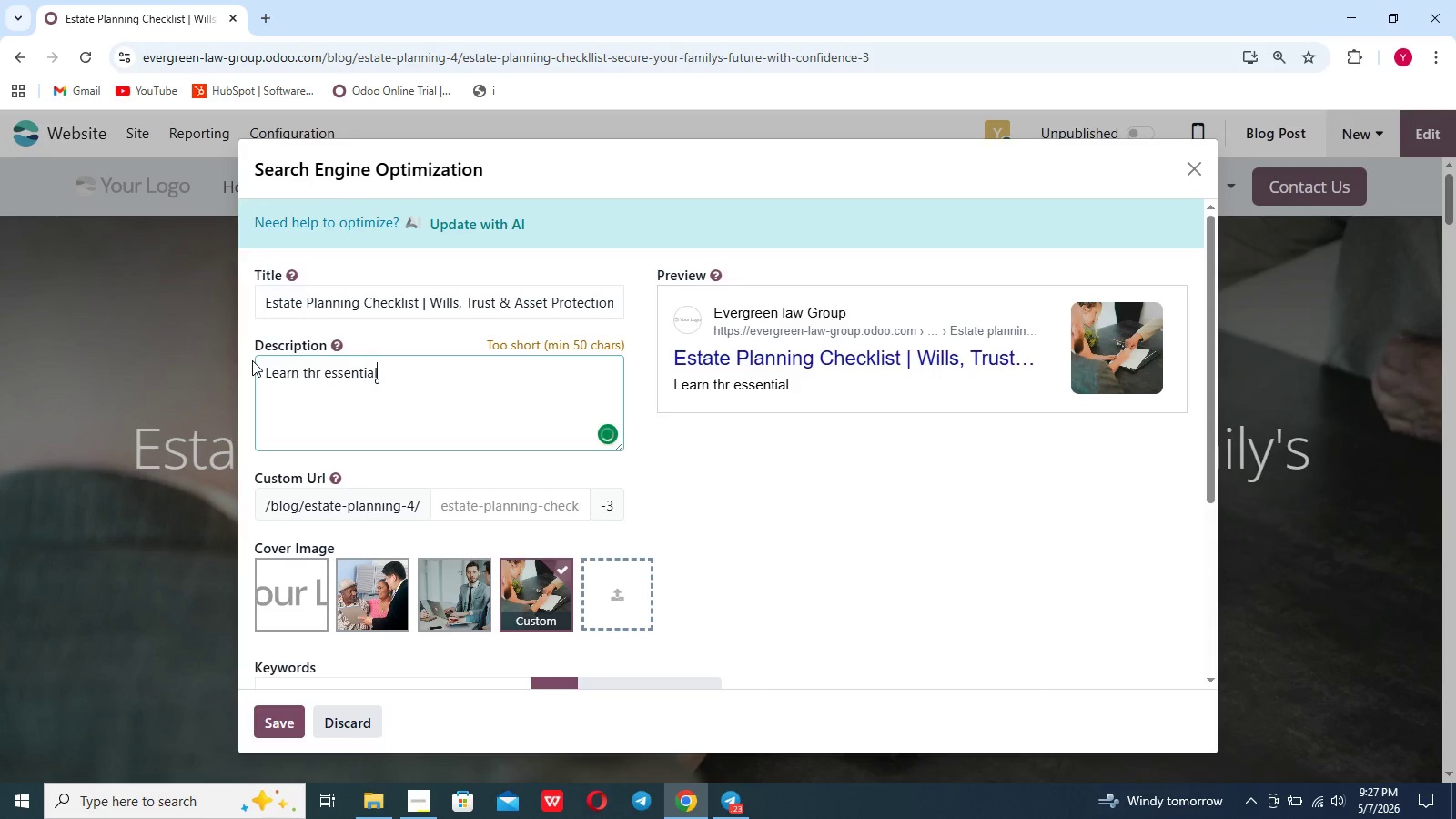 
left_click([318, 366])
 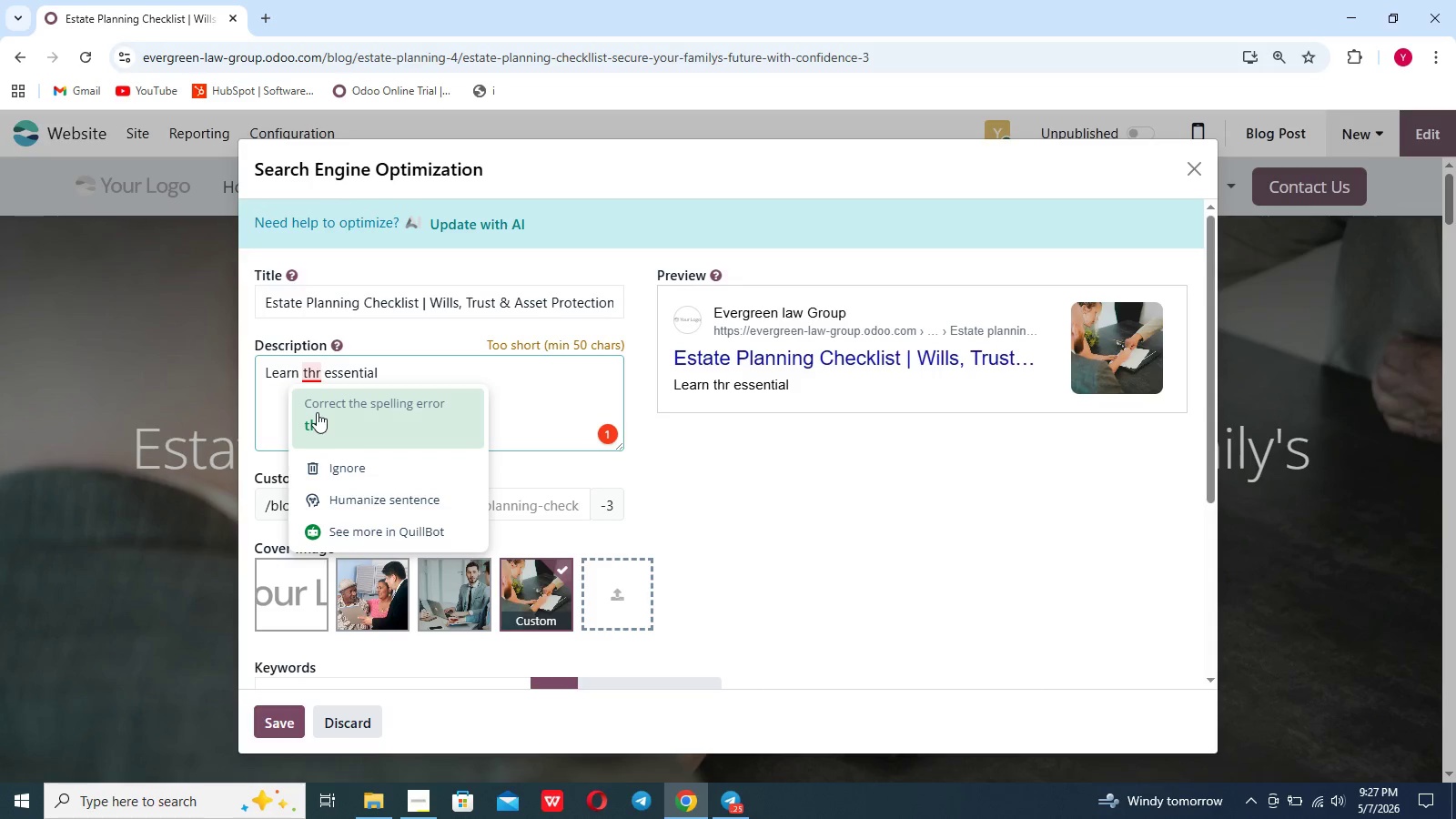 
left_click([317, 412])
 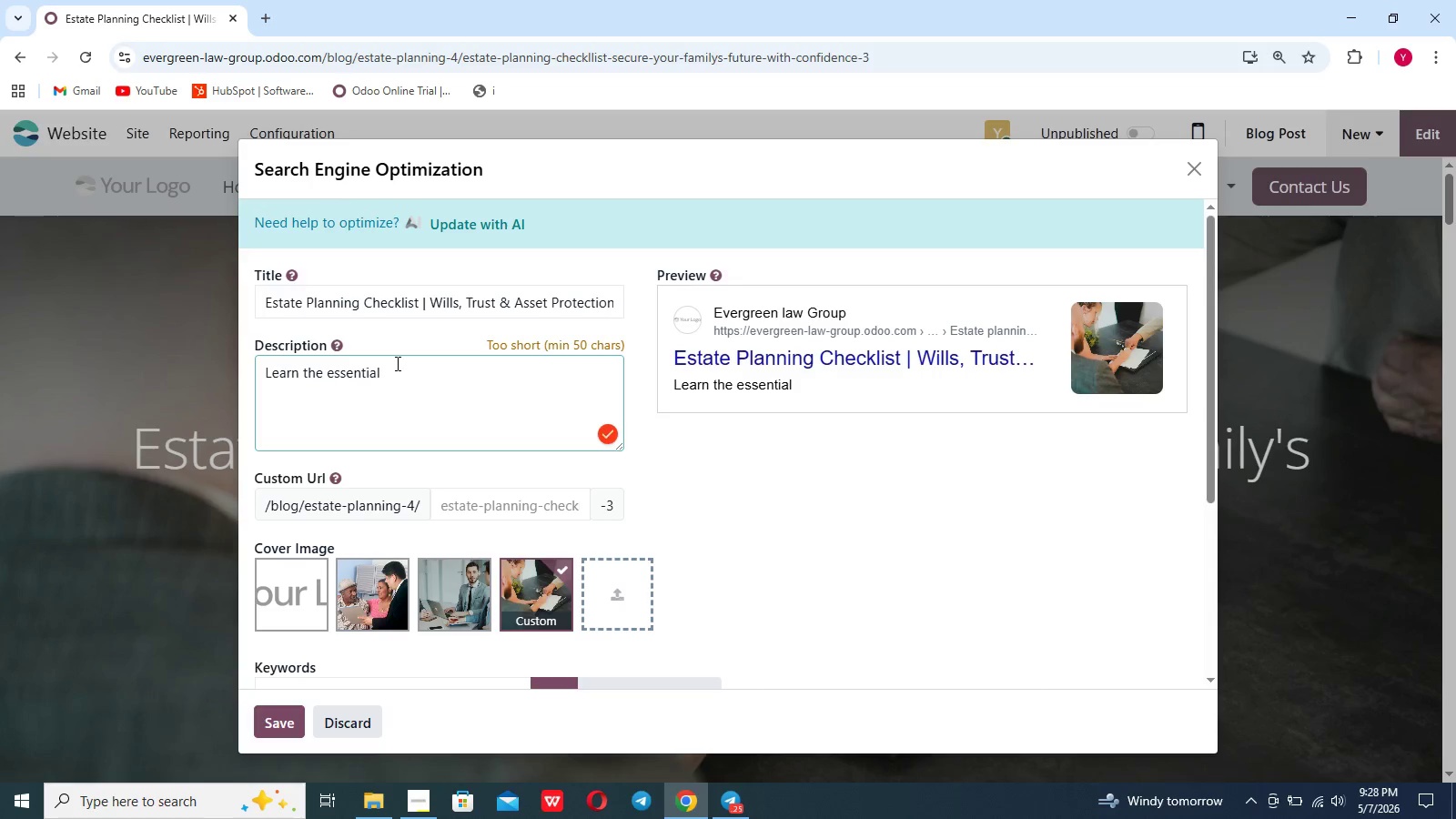 
left_click([396, 363])
 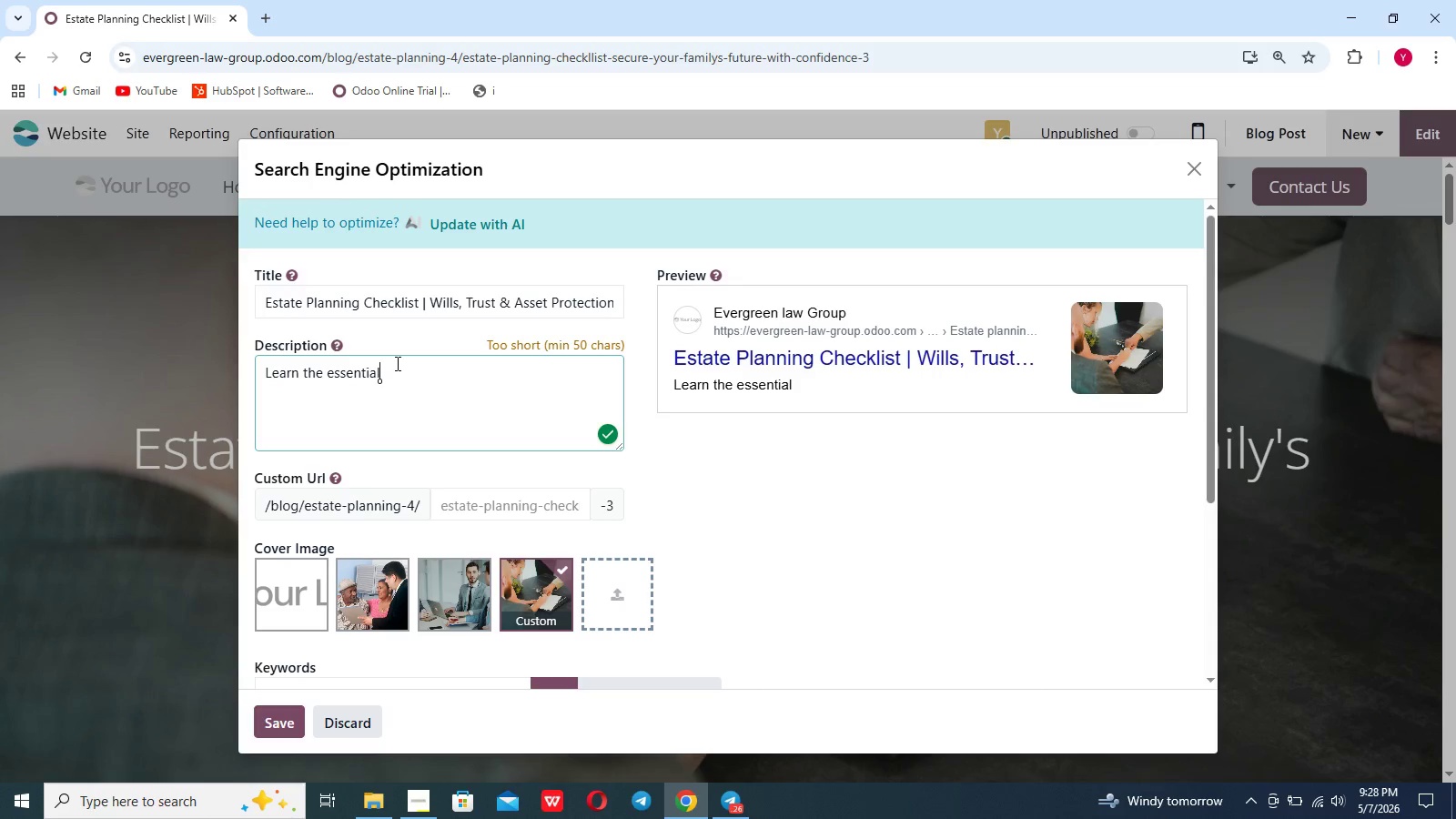 
type( steps of estate planning, including wills, trust, power of attorney, and strategies to protect your family)
key(Backspace)
type(y's future)
 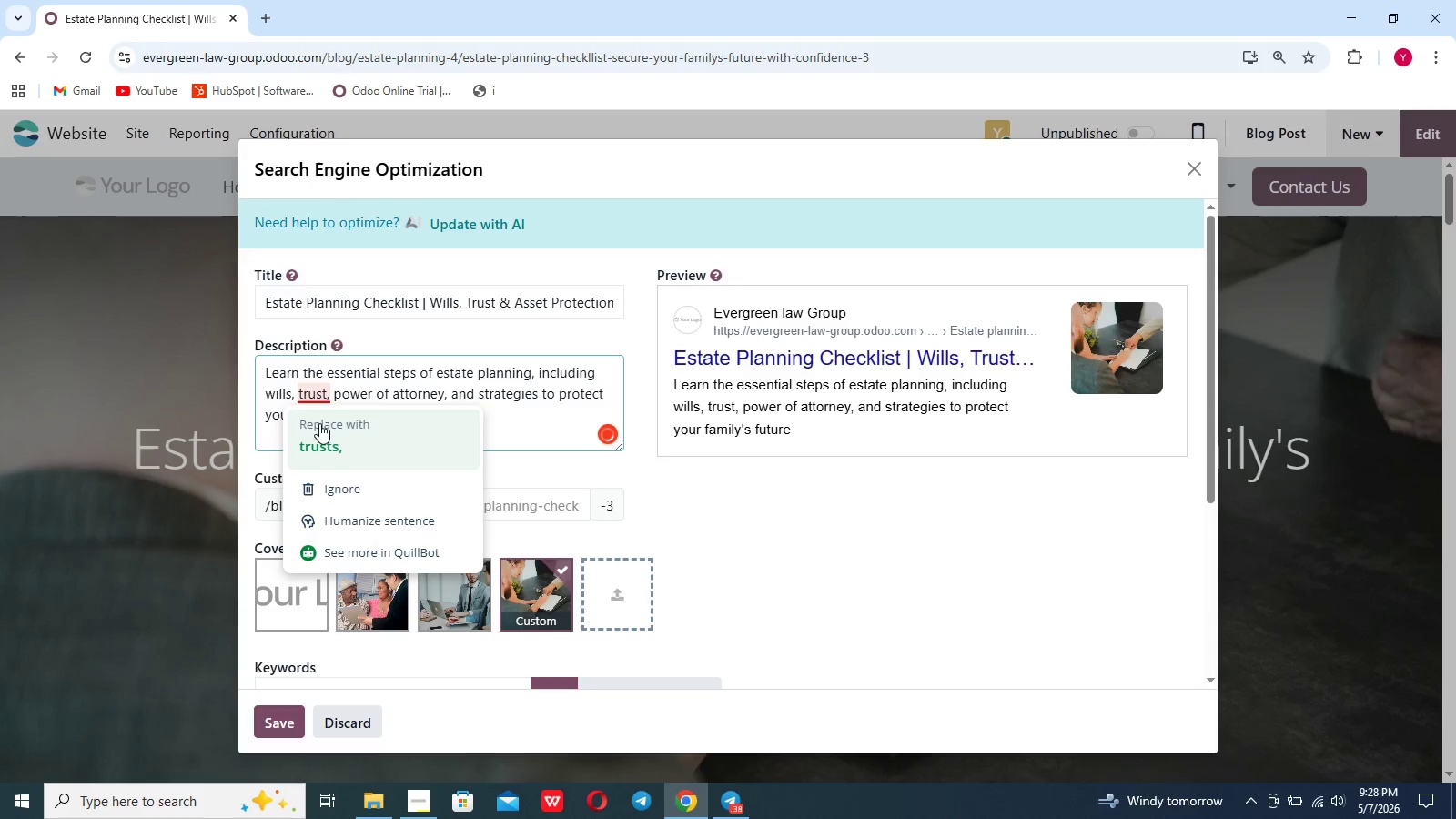 
left_click([321, 440])
 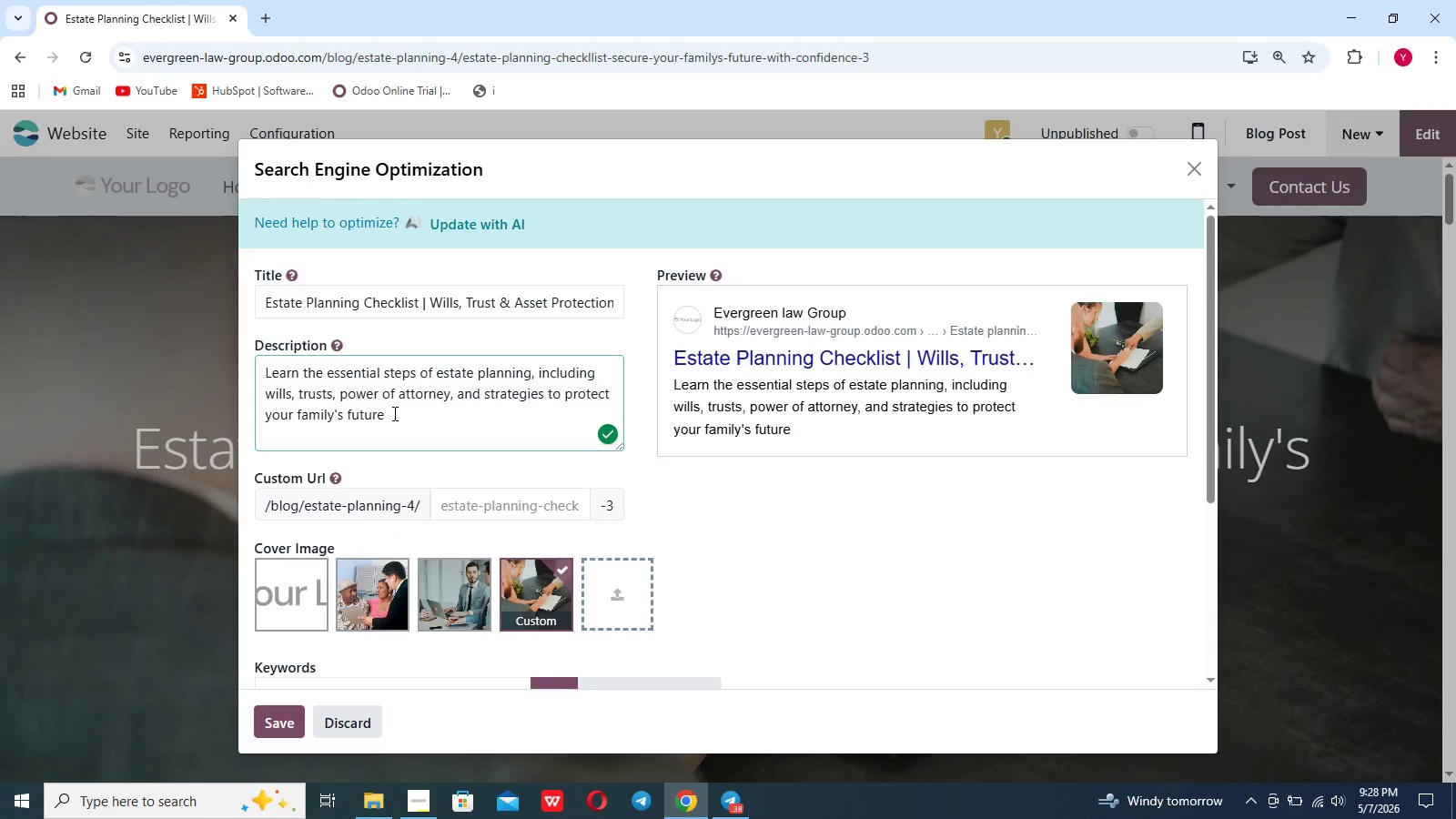 
left_click([393, 413])
 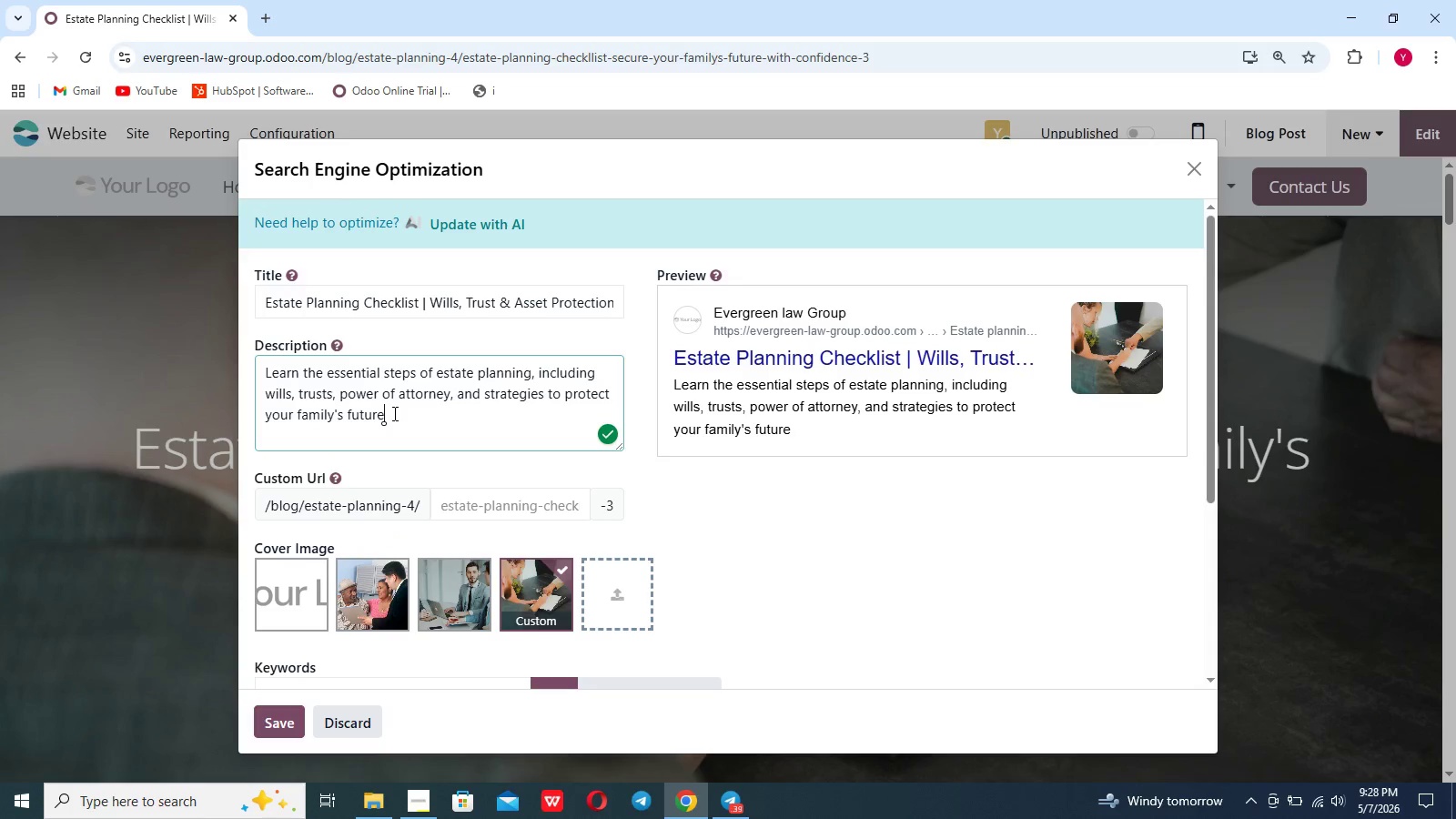 
key(Period)
 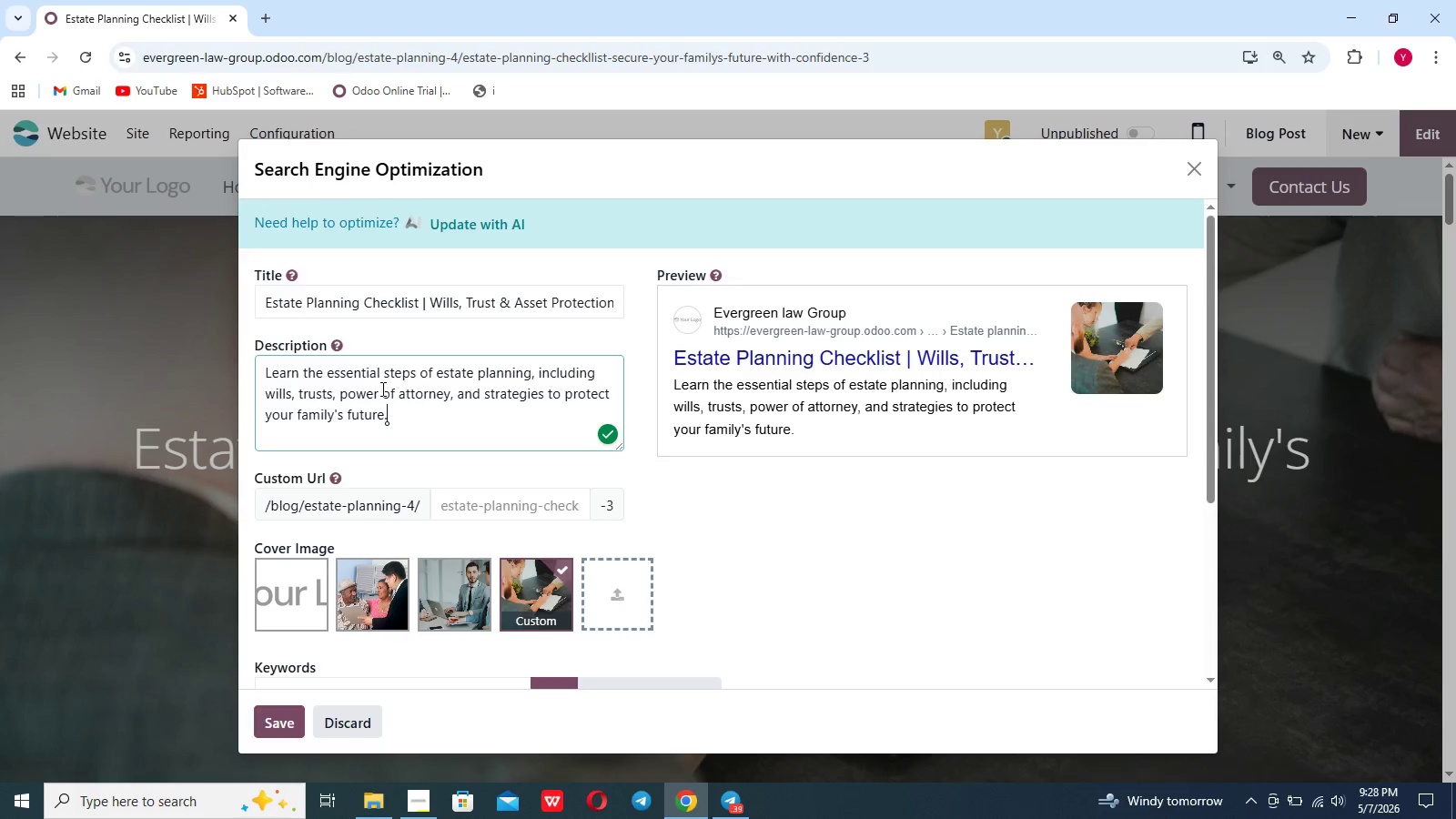 
scroll: coordinate [381, 389], scroll_direction: down, amount: 5.0
 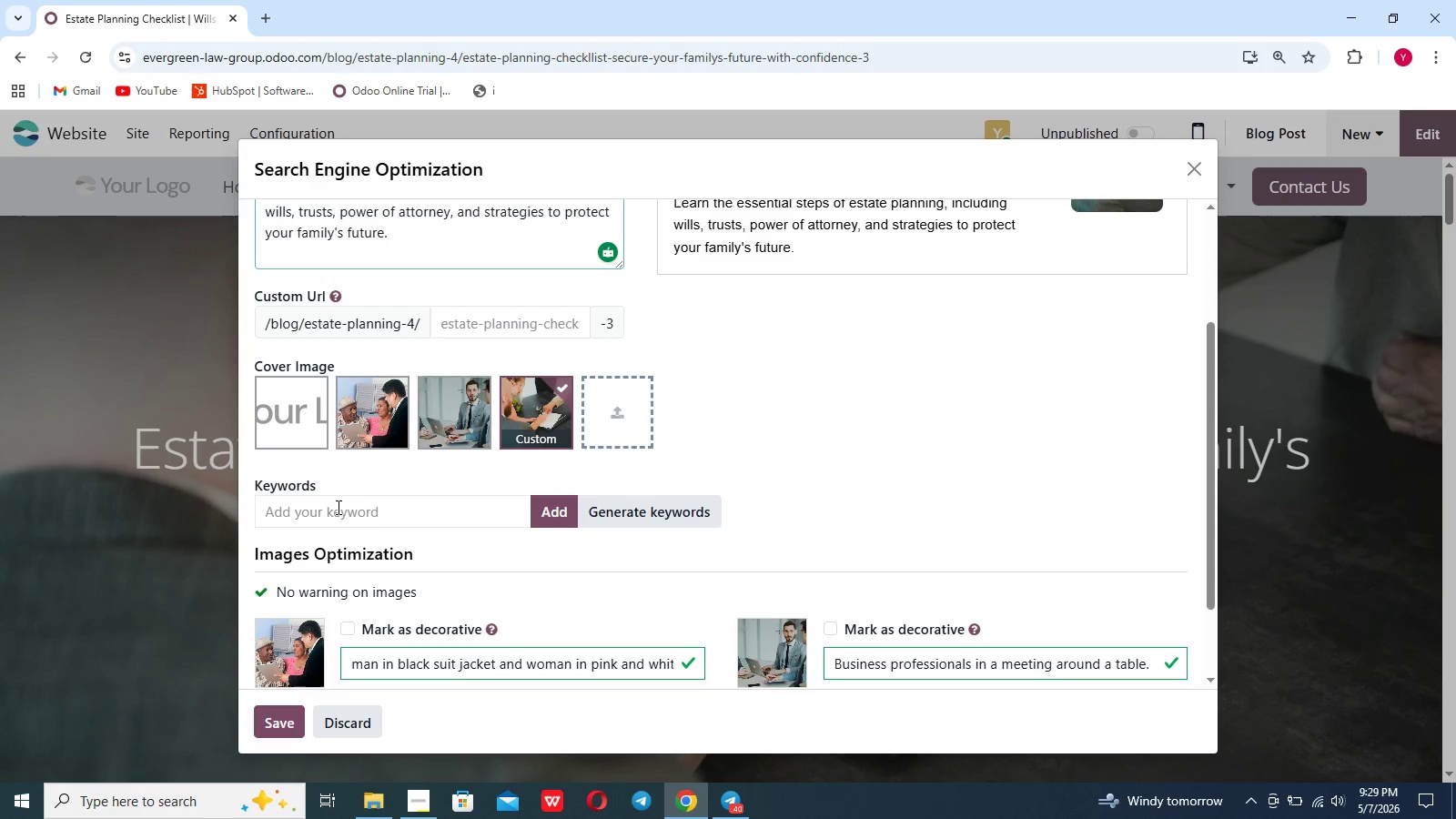 
left_click([337, 507])
 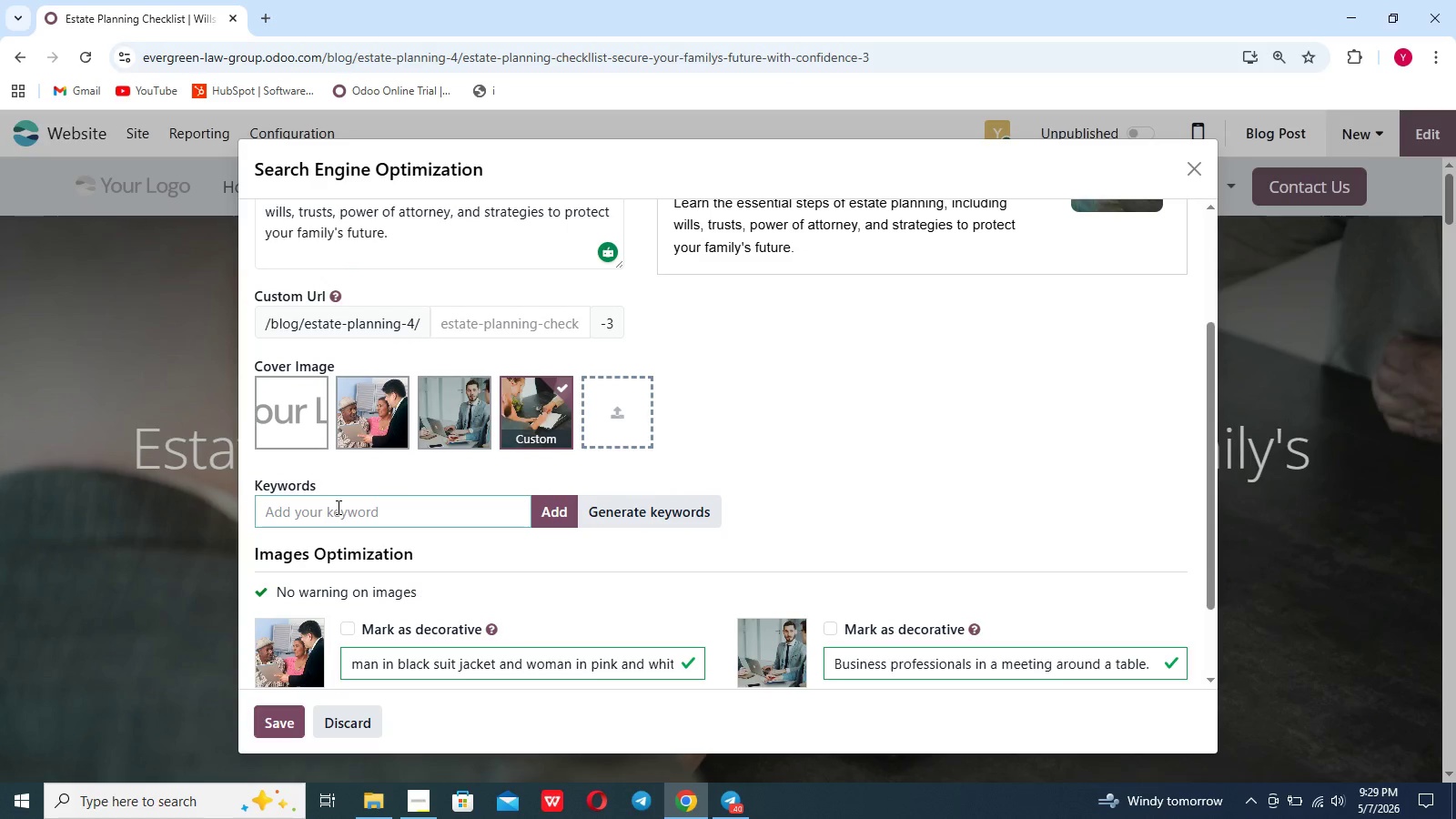 
type(esat)
key(Backspace)
key(Backspace)
type(tate planning checklist)
 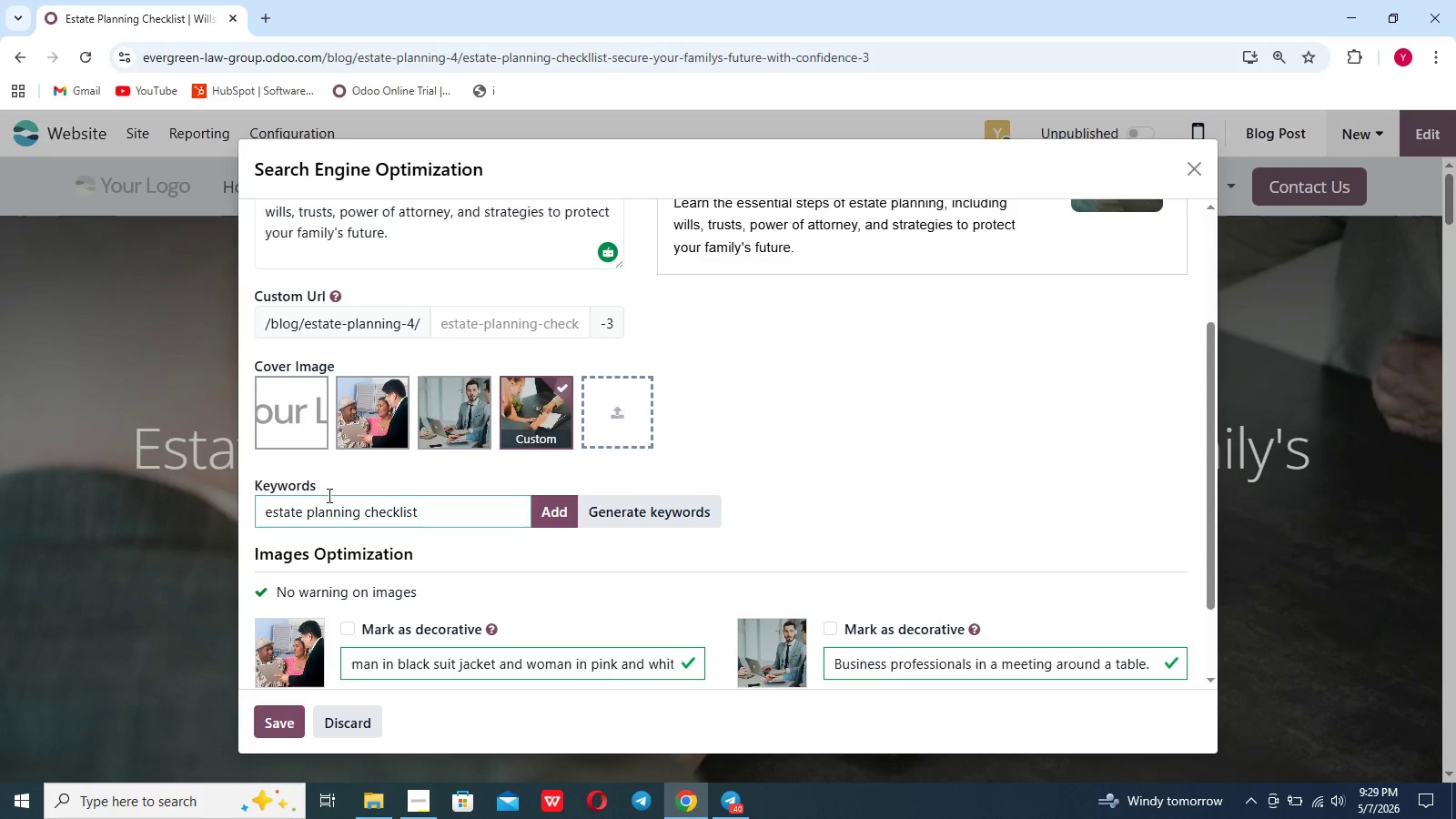 
key(Enter)
 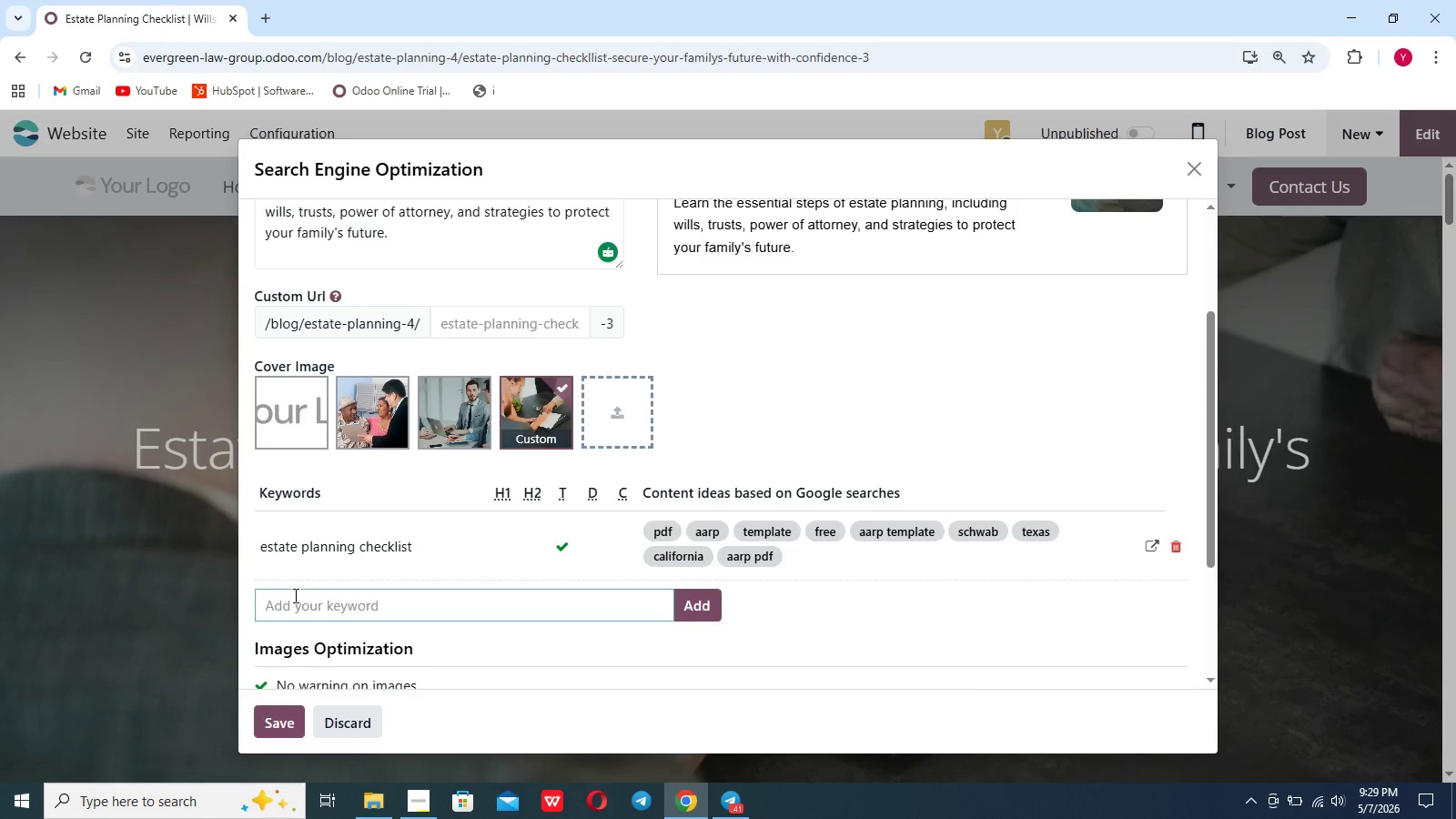 
left_click([291, 606])
 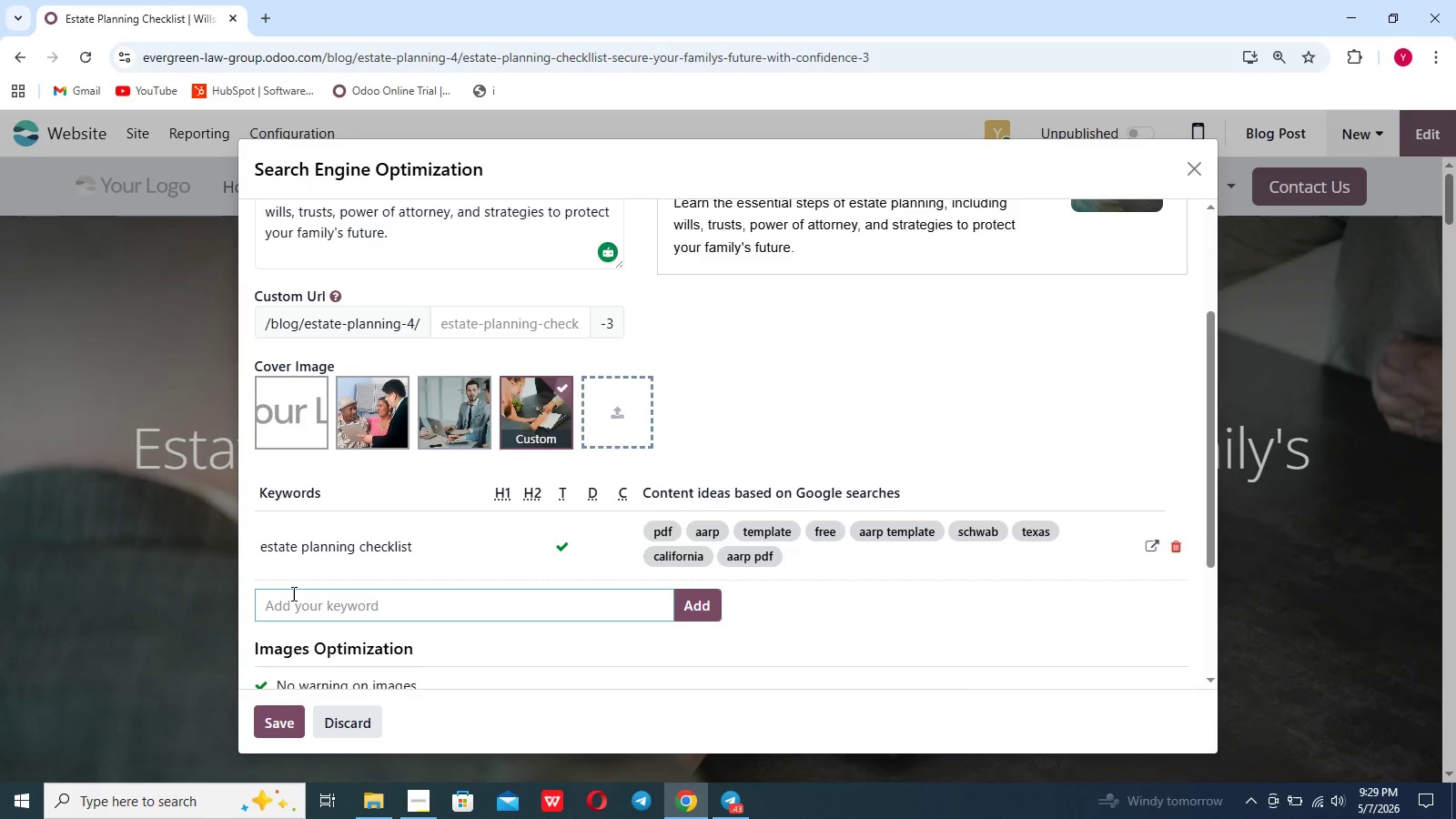 
type(wills and trusts)
 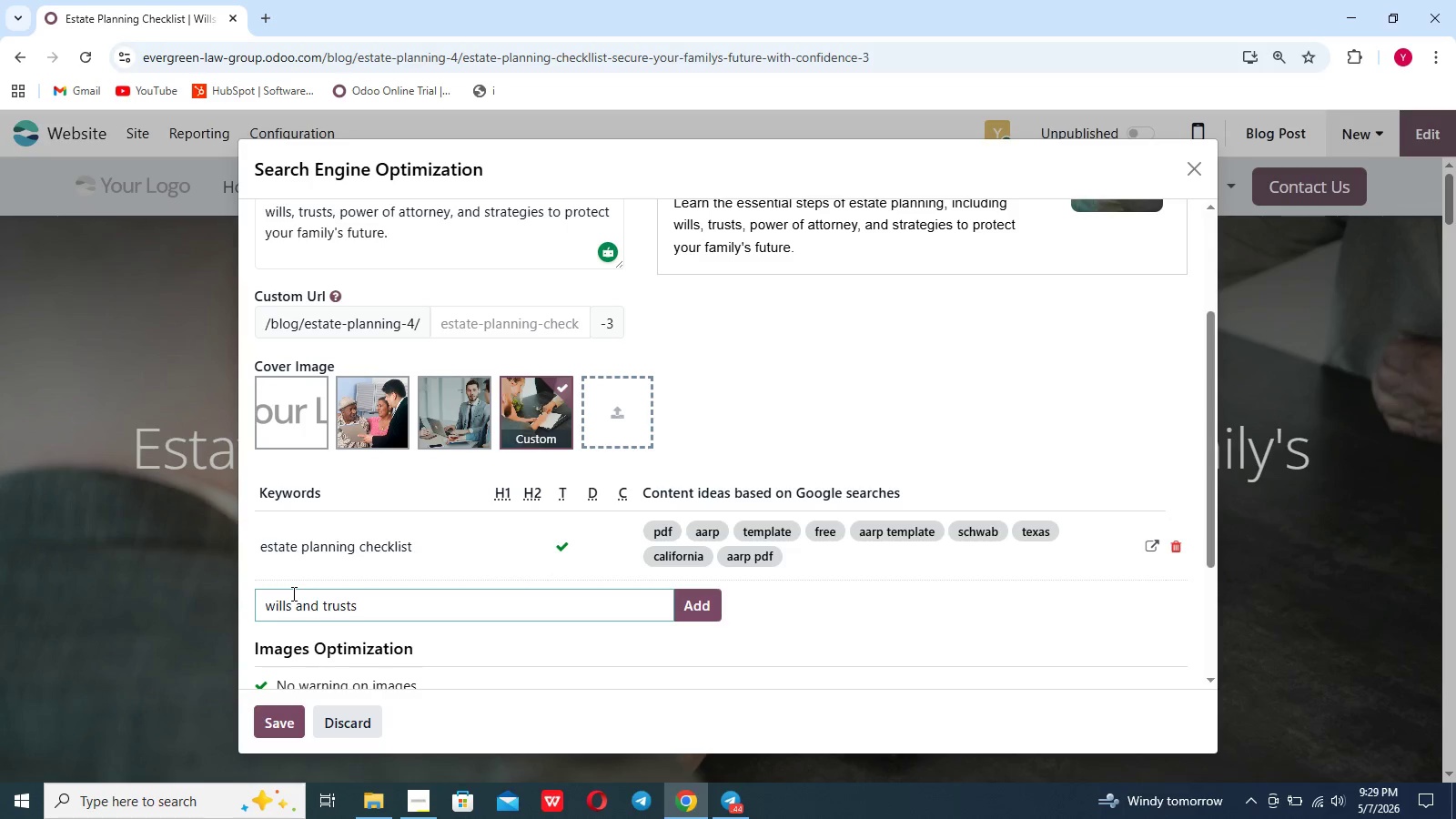 
key(Enter)
 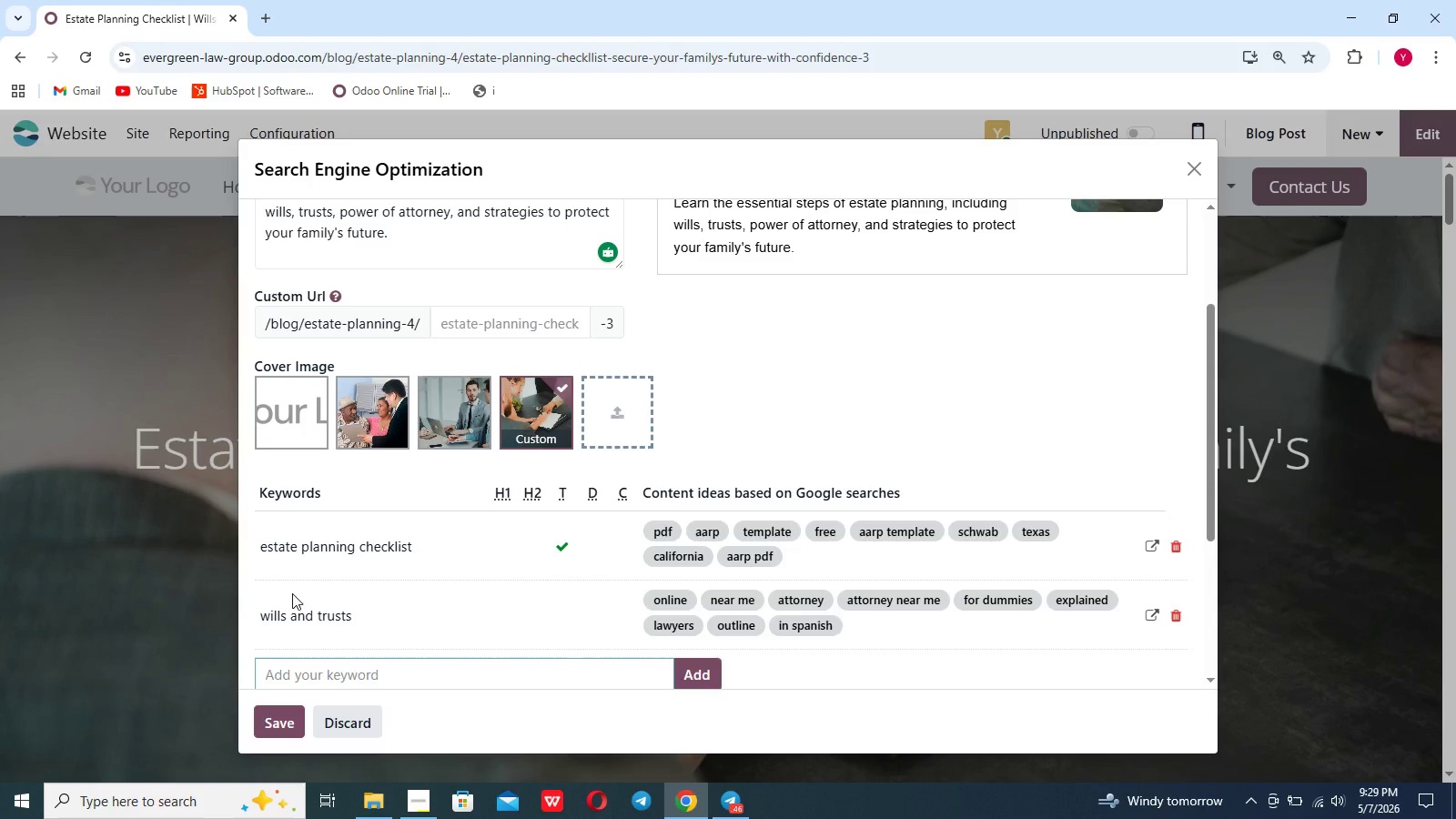 
type(estate planning attroney)
 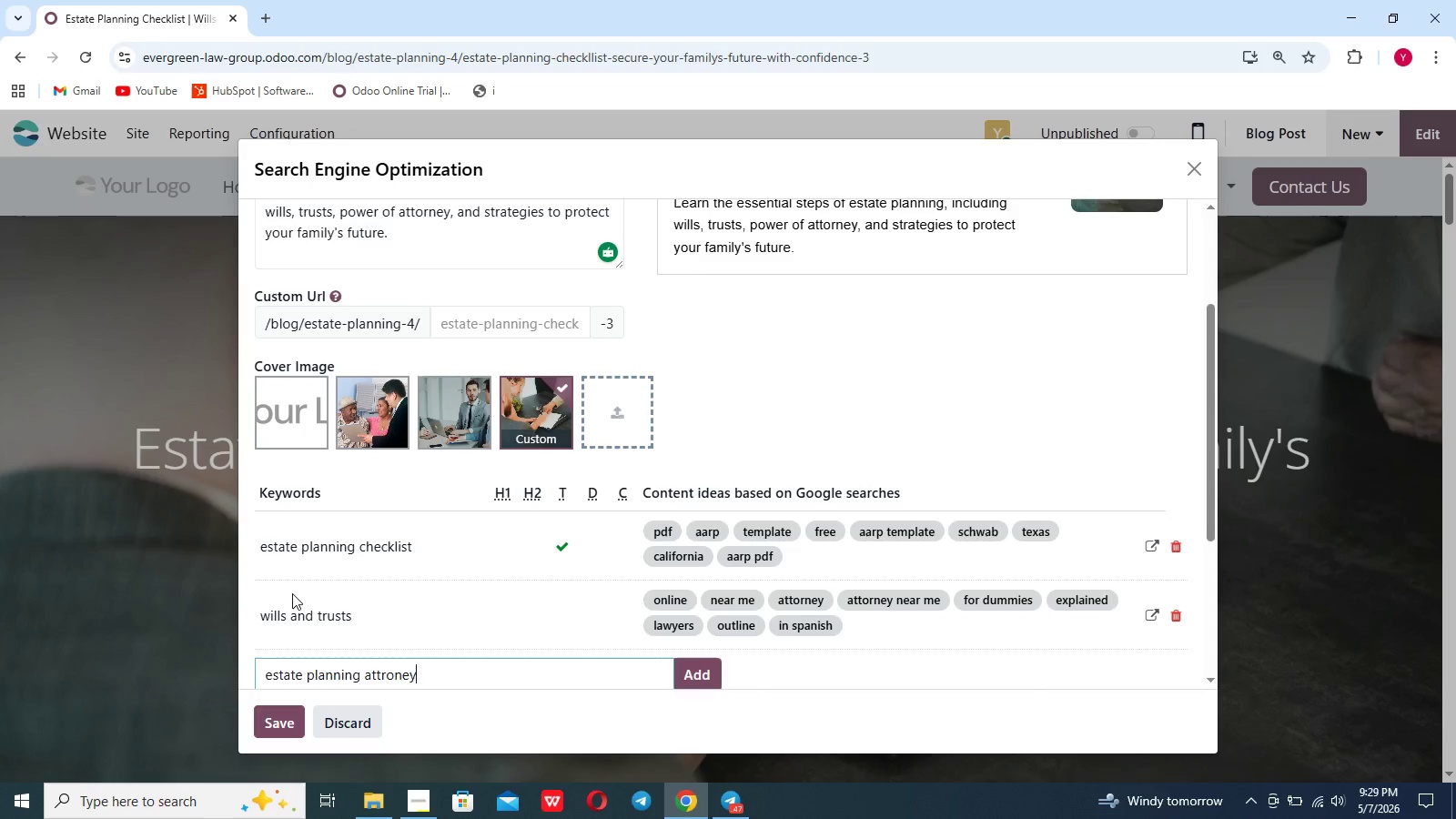 
key(Enter)
 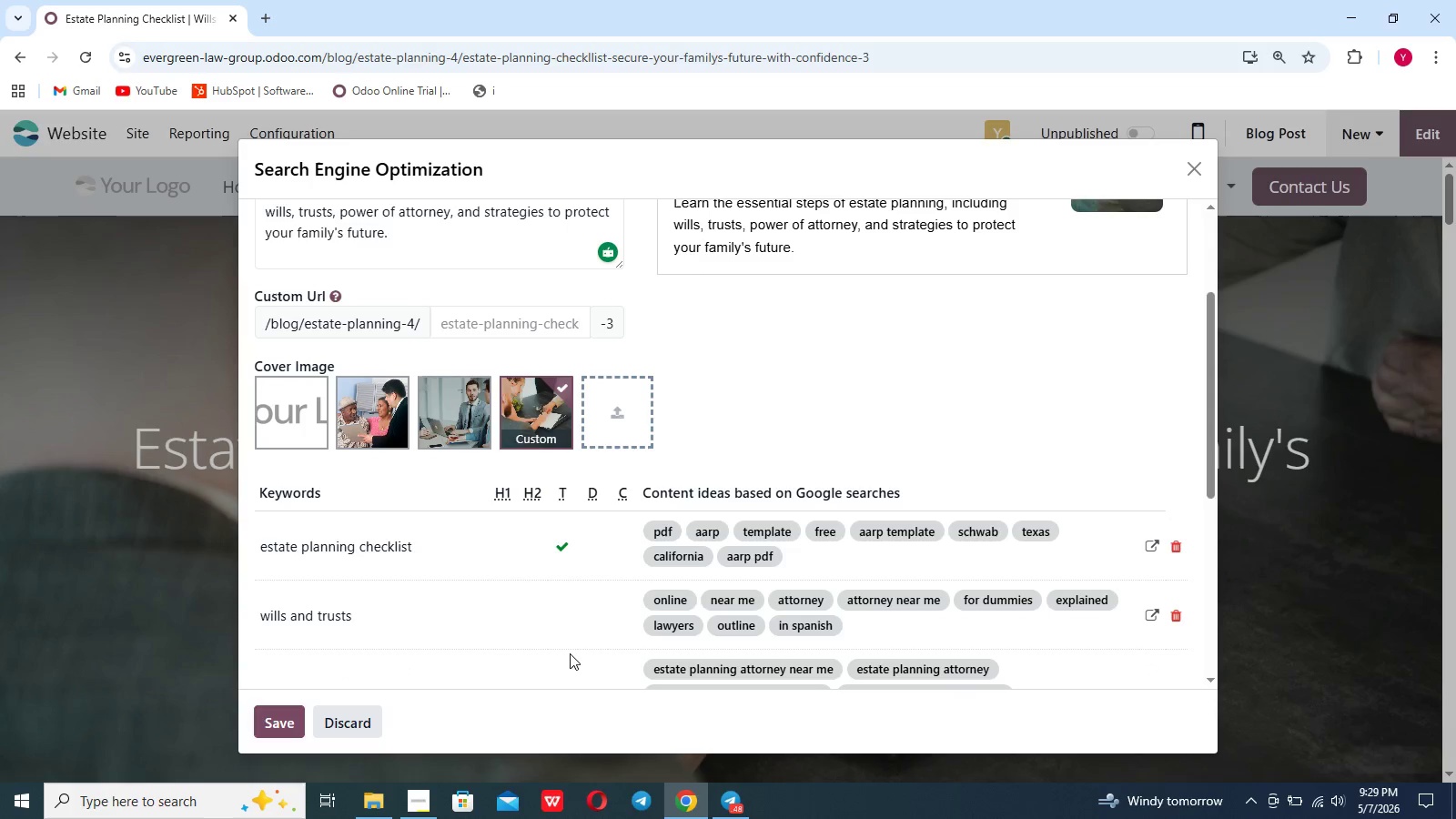 
scroll: coordinate [570, 653], scroll_direction: down, amount: 8.0
 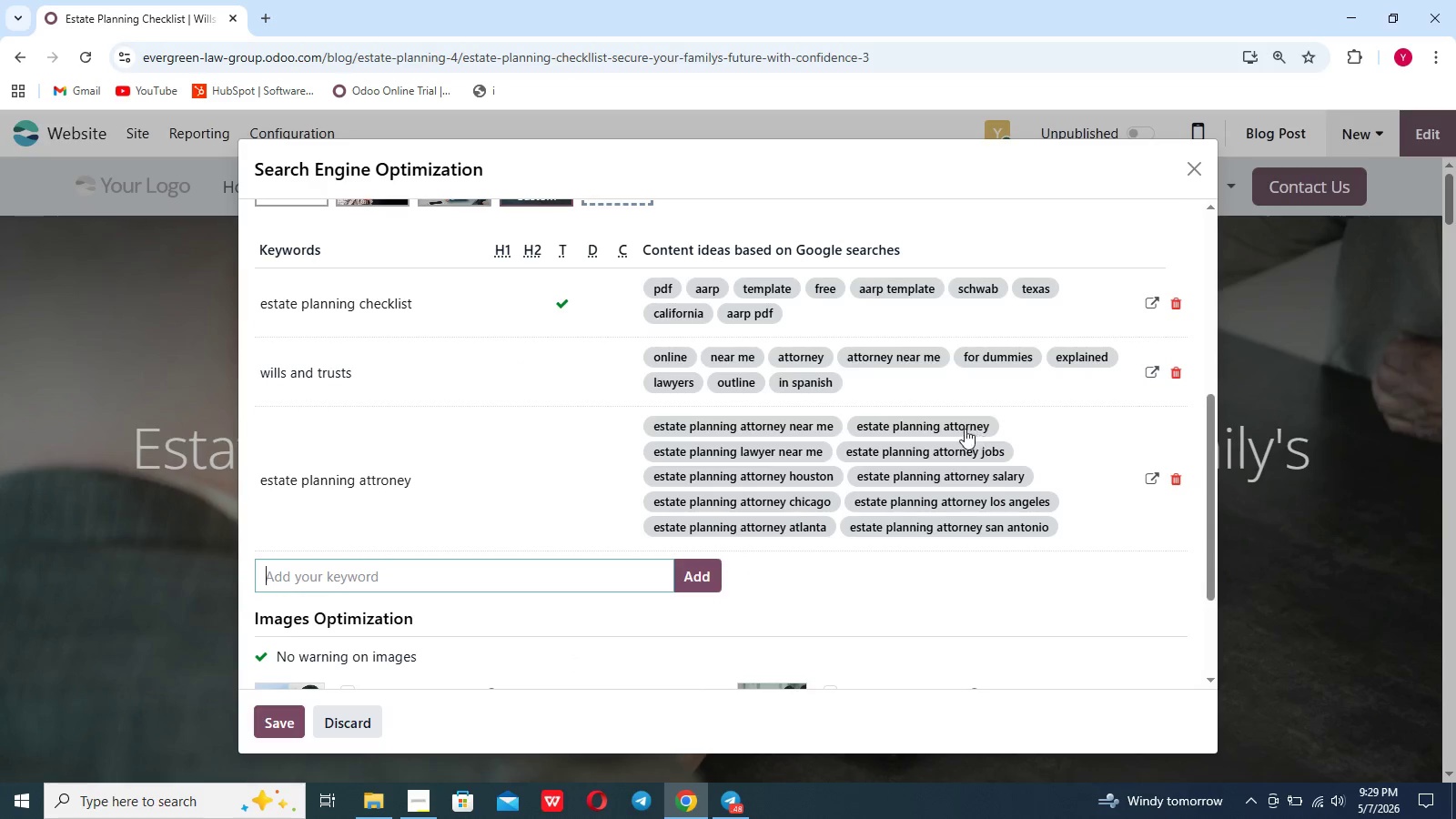 
scroll: coordinate [965, 429], scroll_direction: up, amount: 20.0
 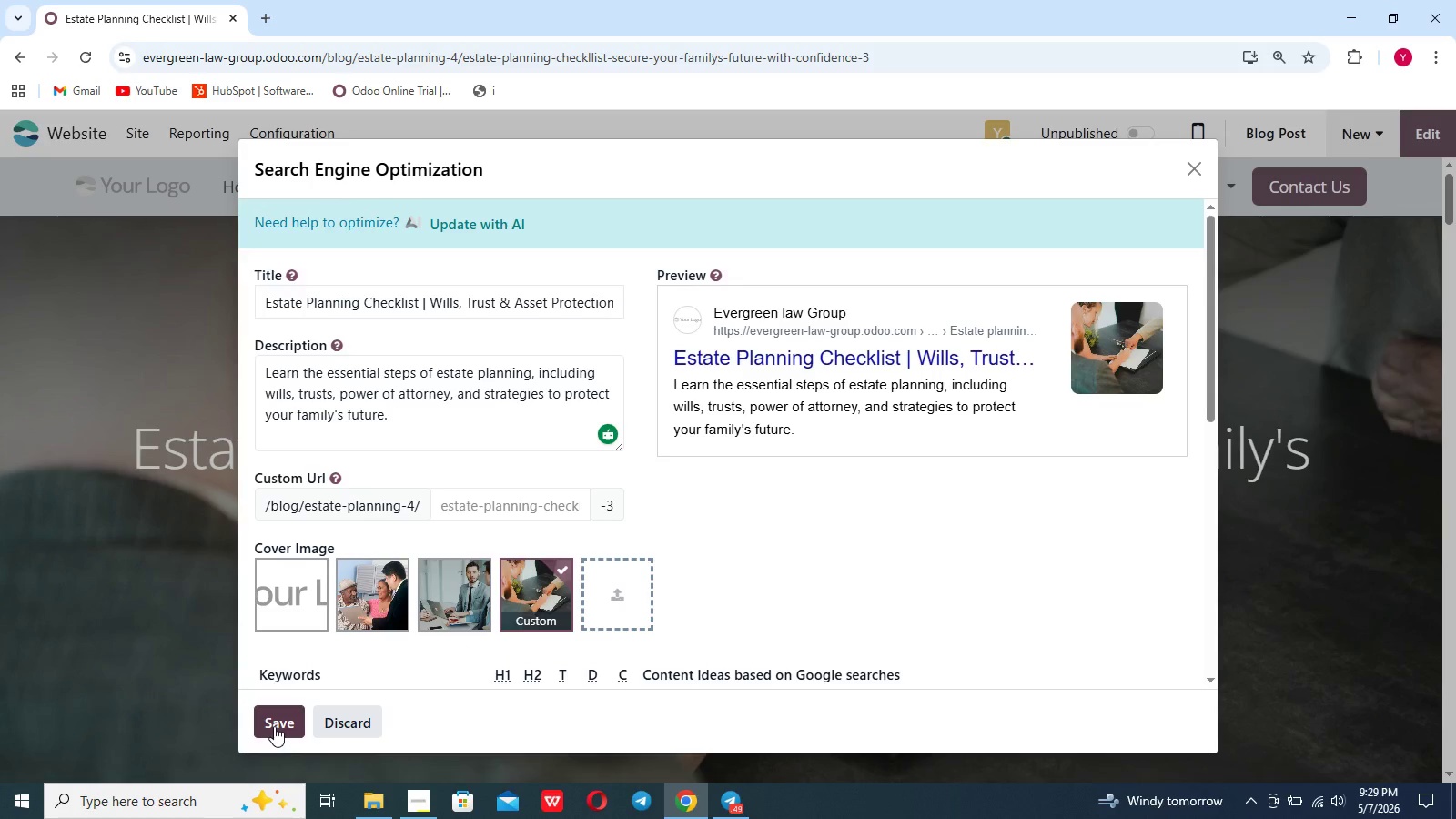 
left_click([274, 726])
 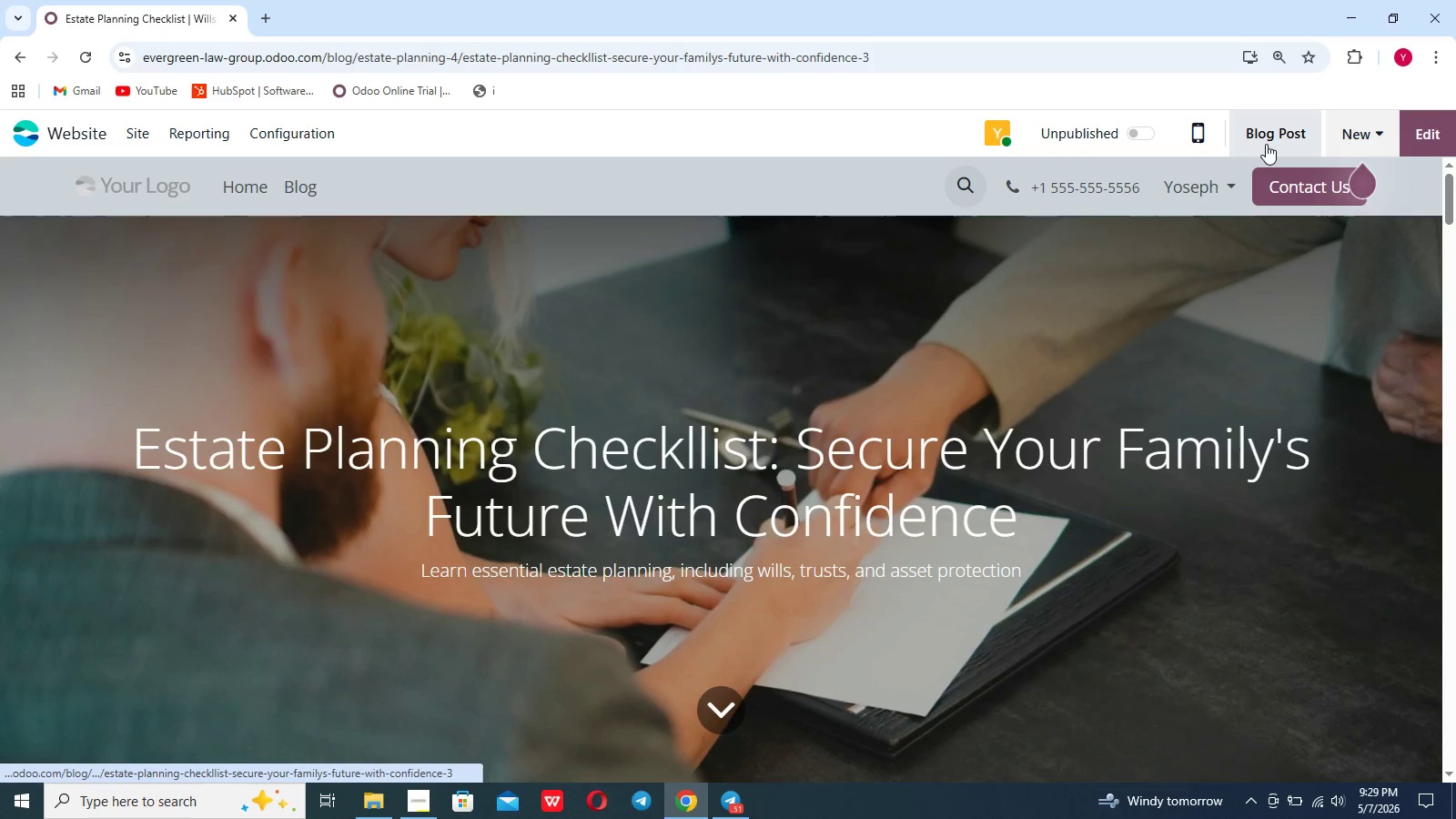 
wait(18.06)
 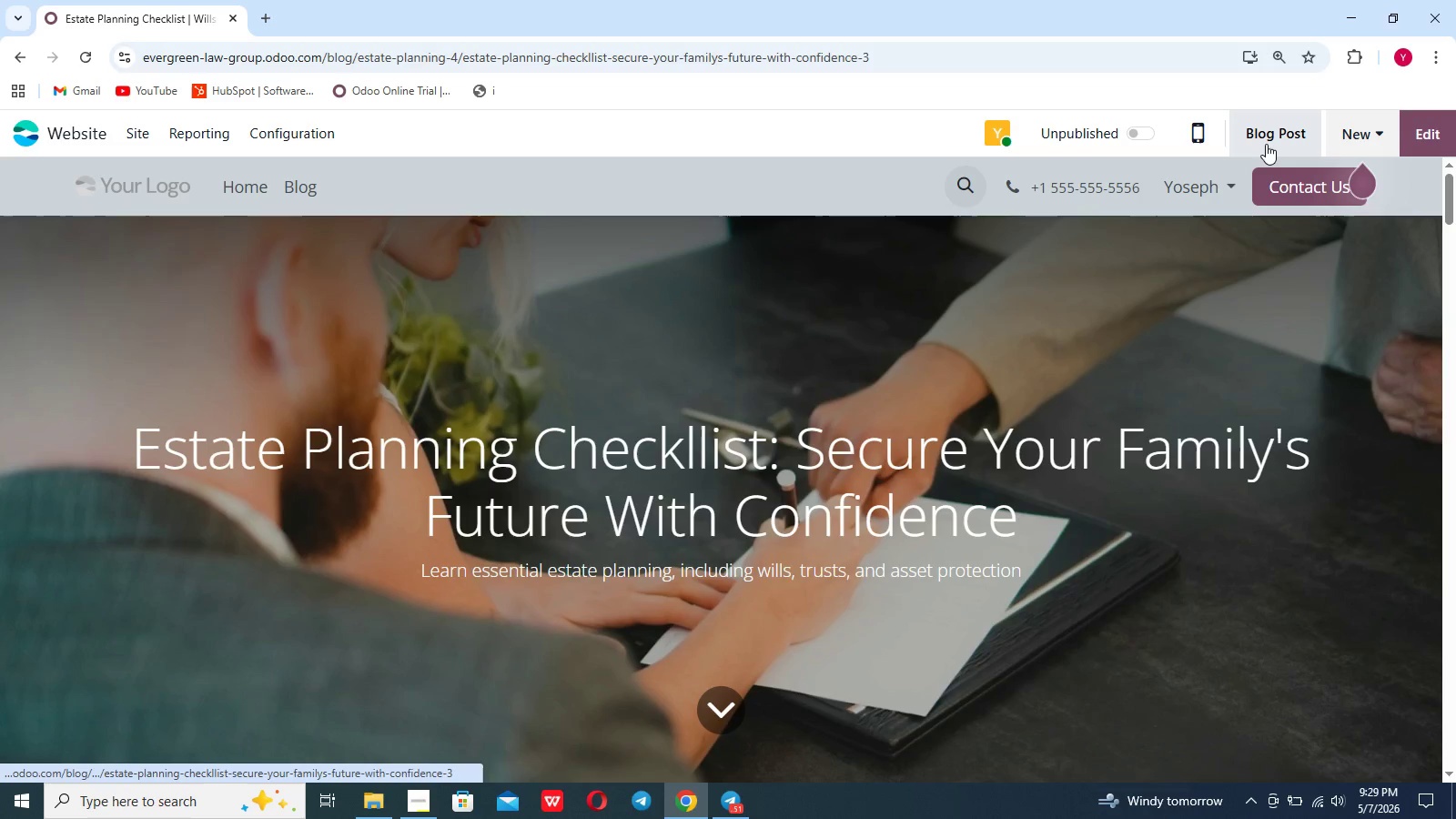 
left_click([1334, 138])
 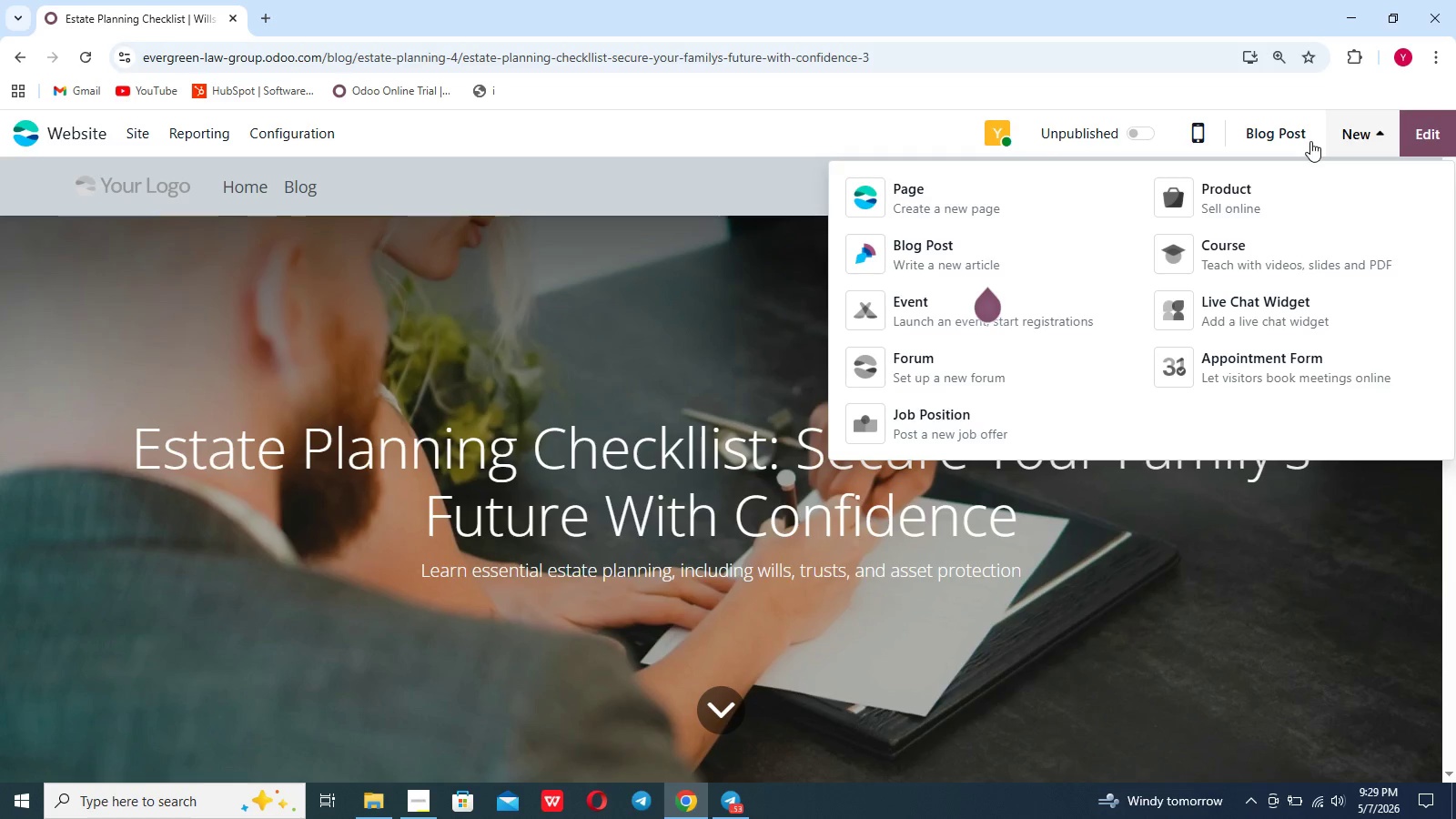 
left_click([1289, 130])
 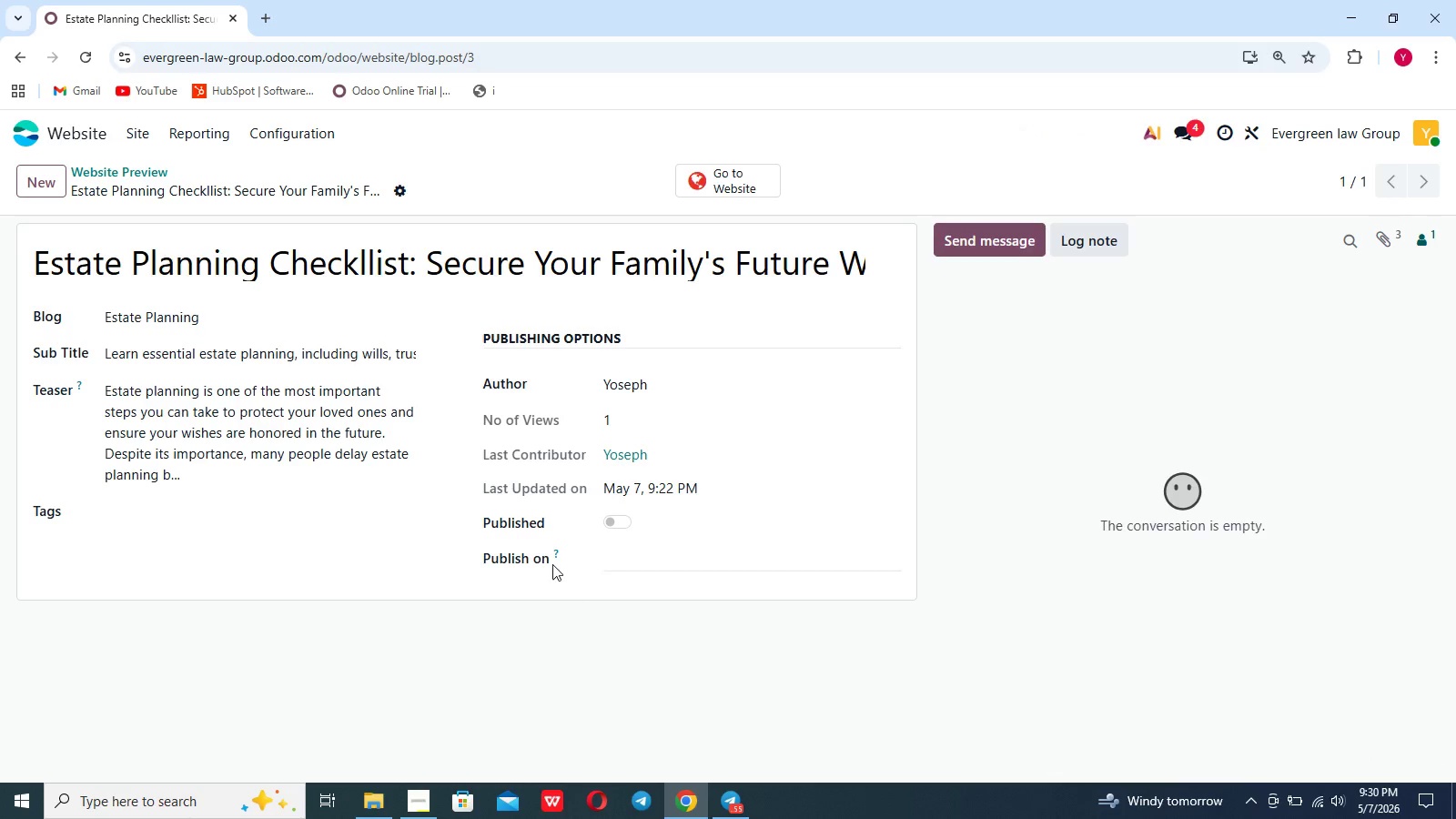 
left_click([551, 563])
 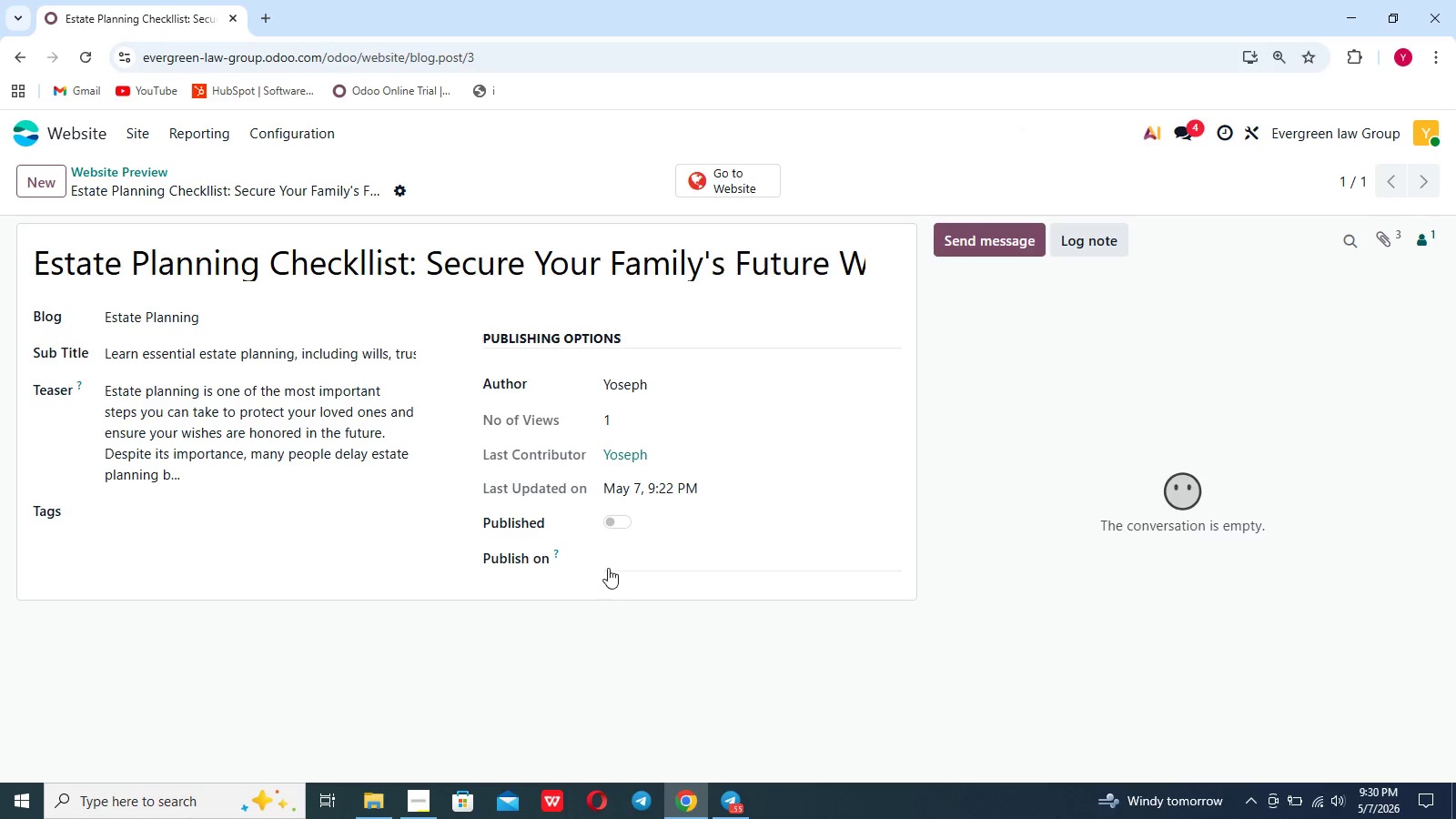 
left_click([620, 564])
 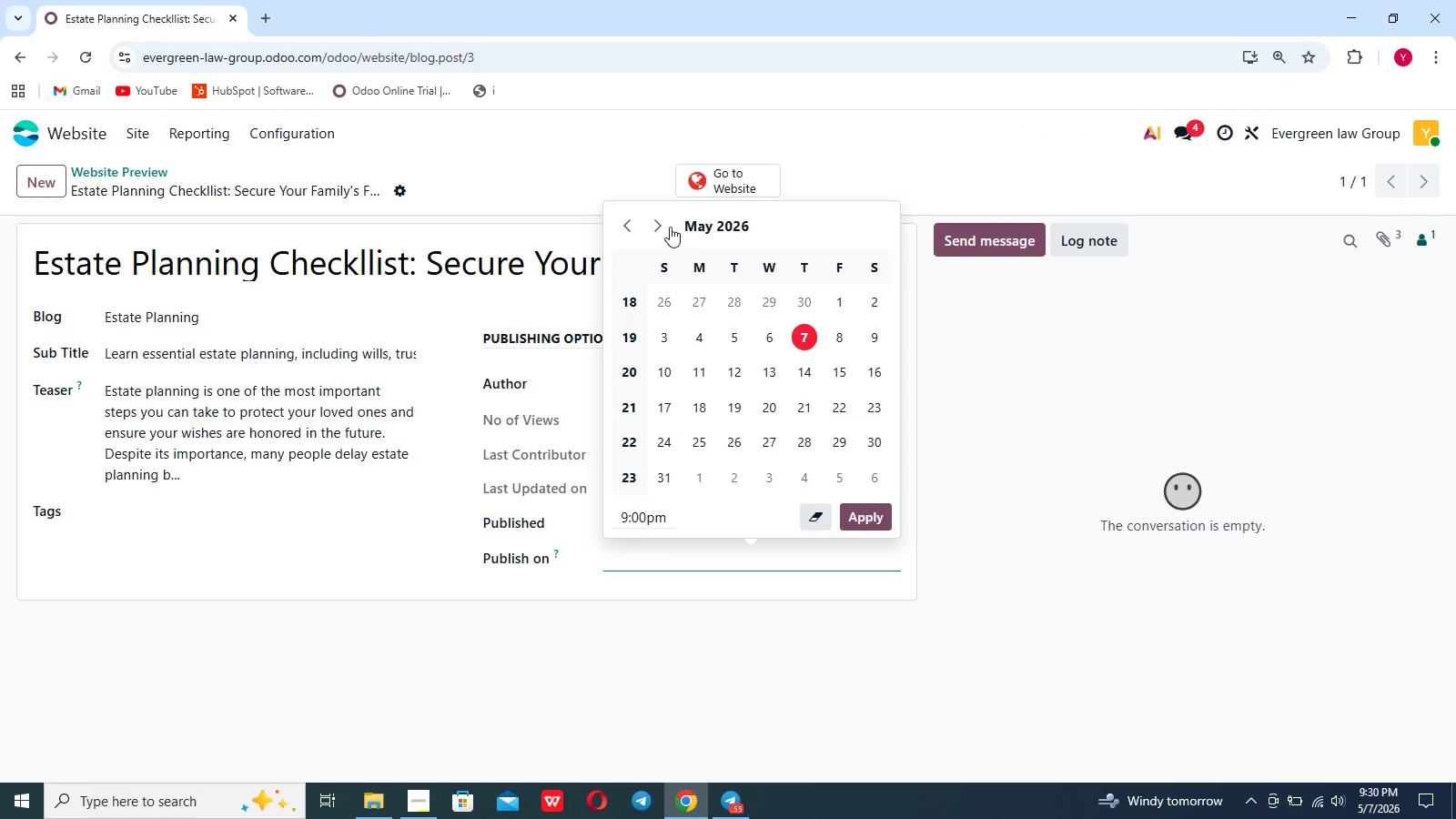 
left_click([667, 226])
 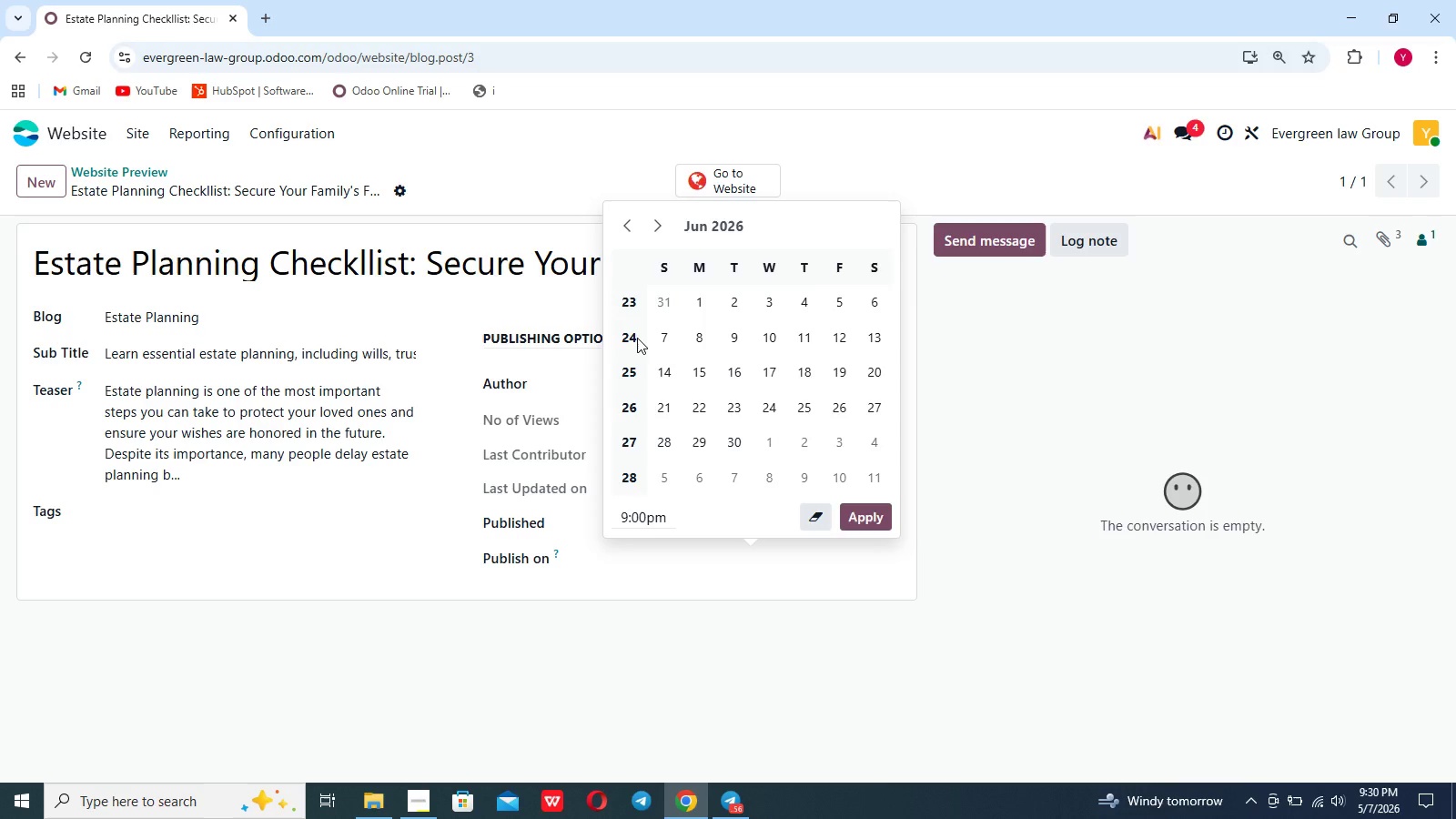 
left_click([671, 337])
 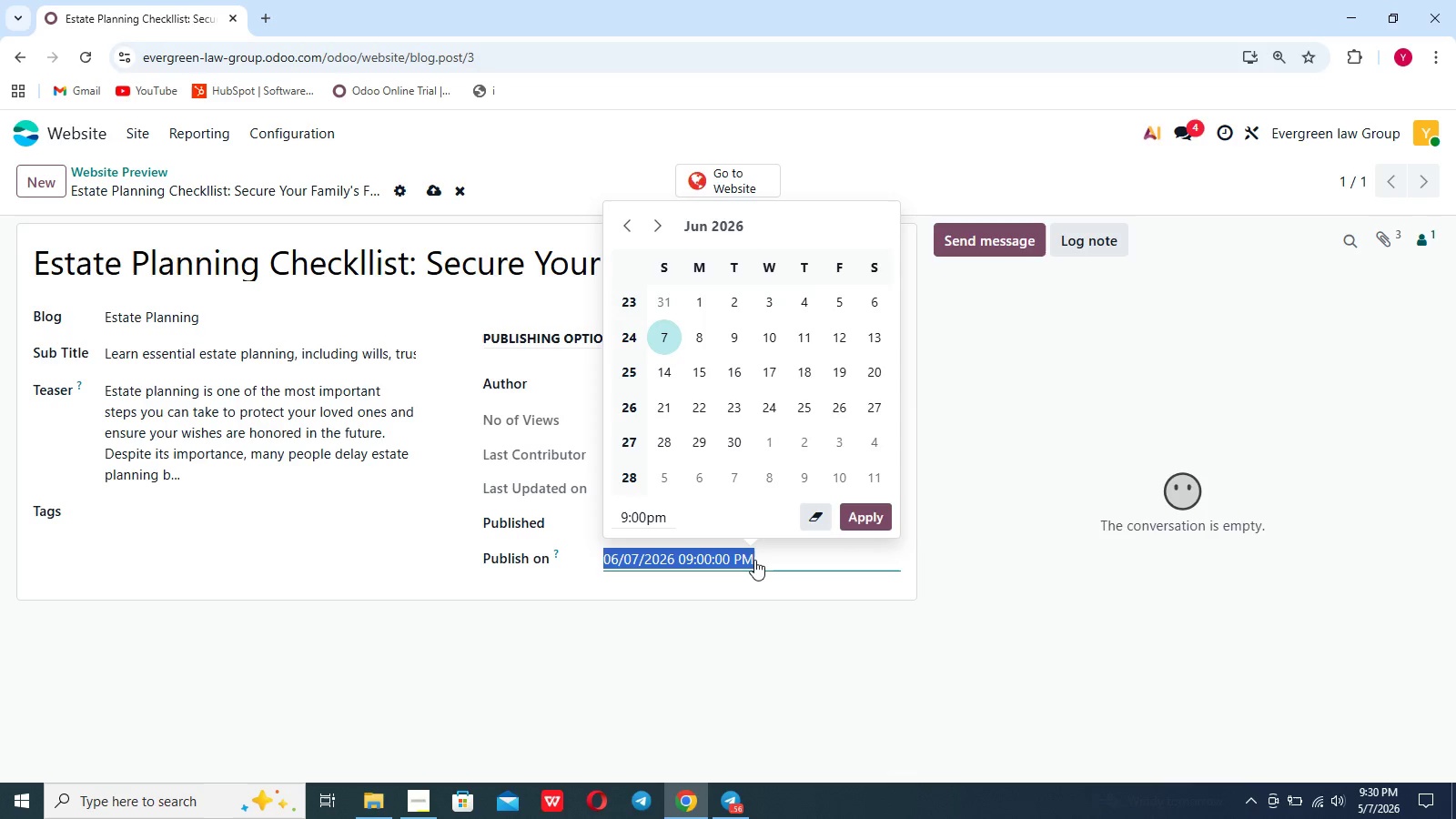 
left_click([762, 563])
 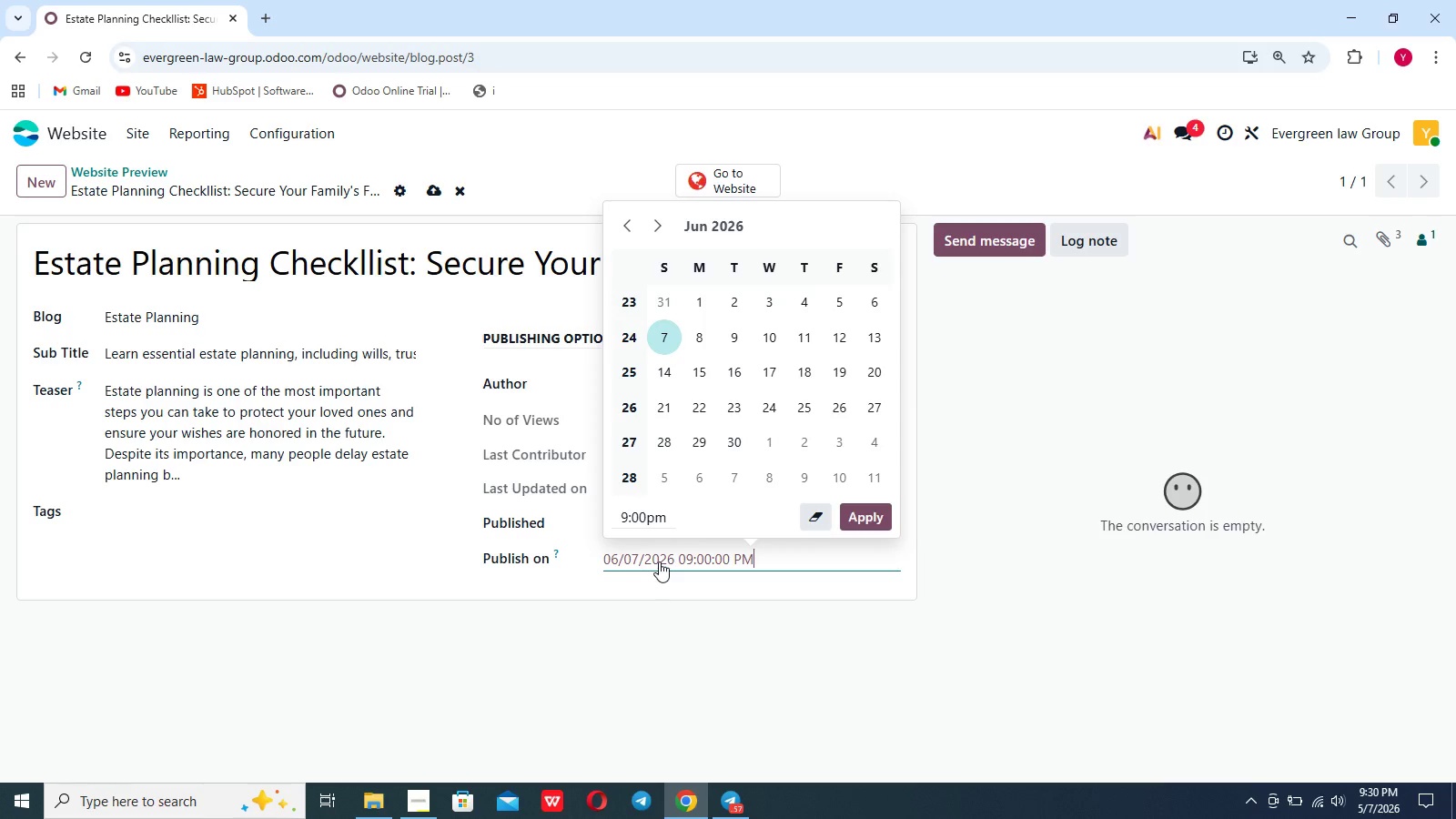 
left_click([659, 561])
 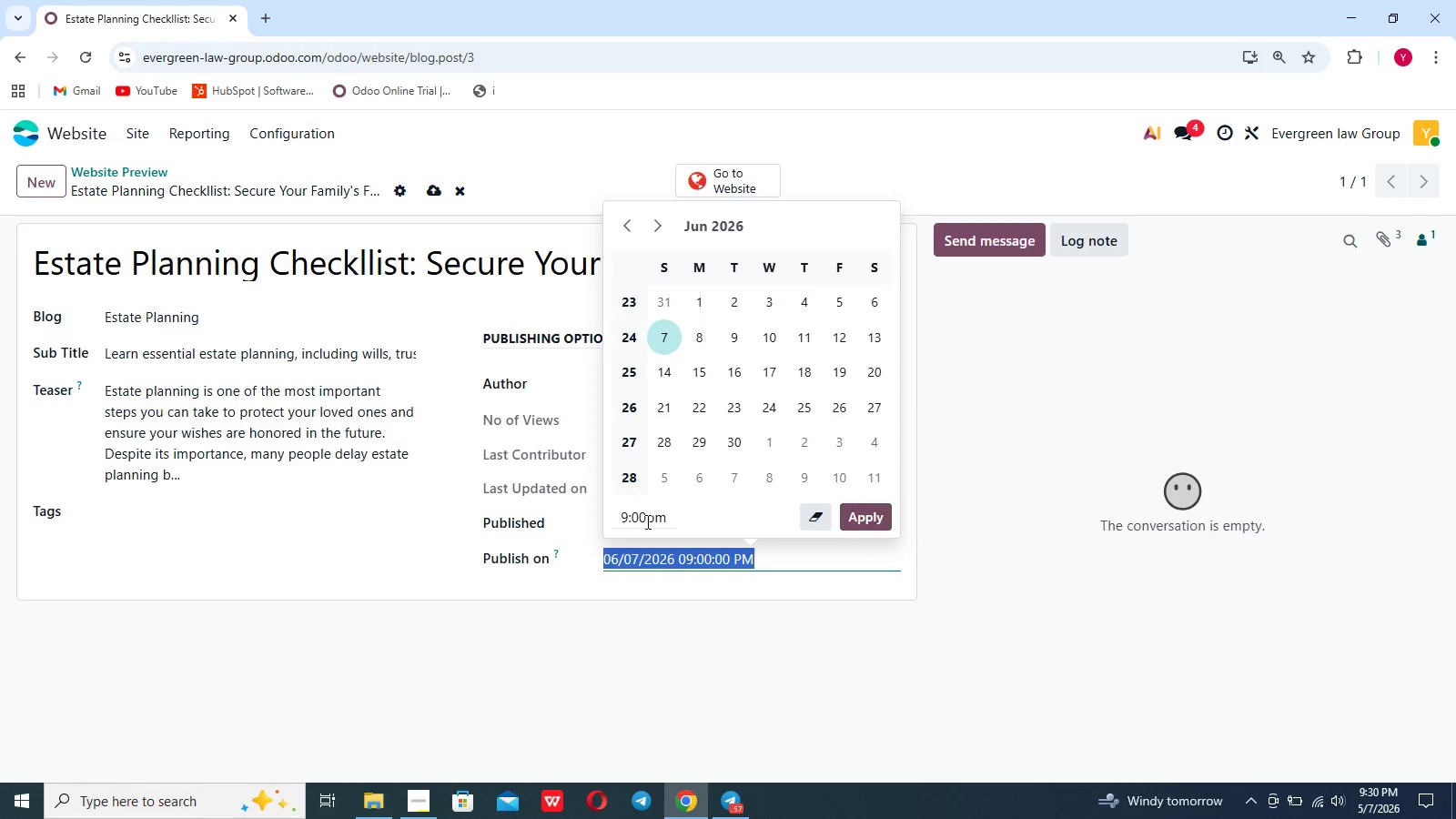 
left_click([642, 518])
 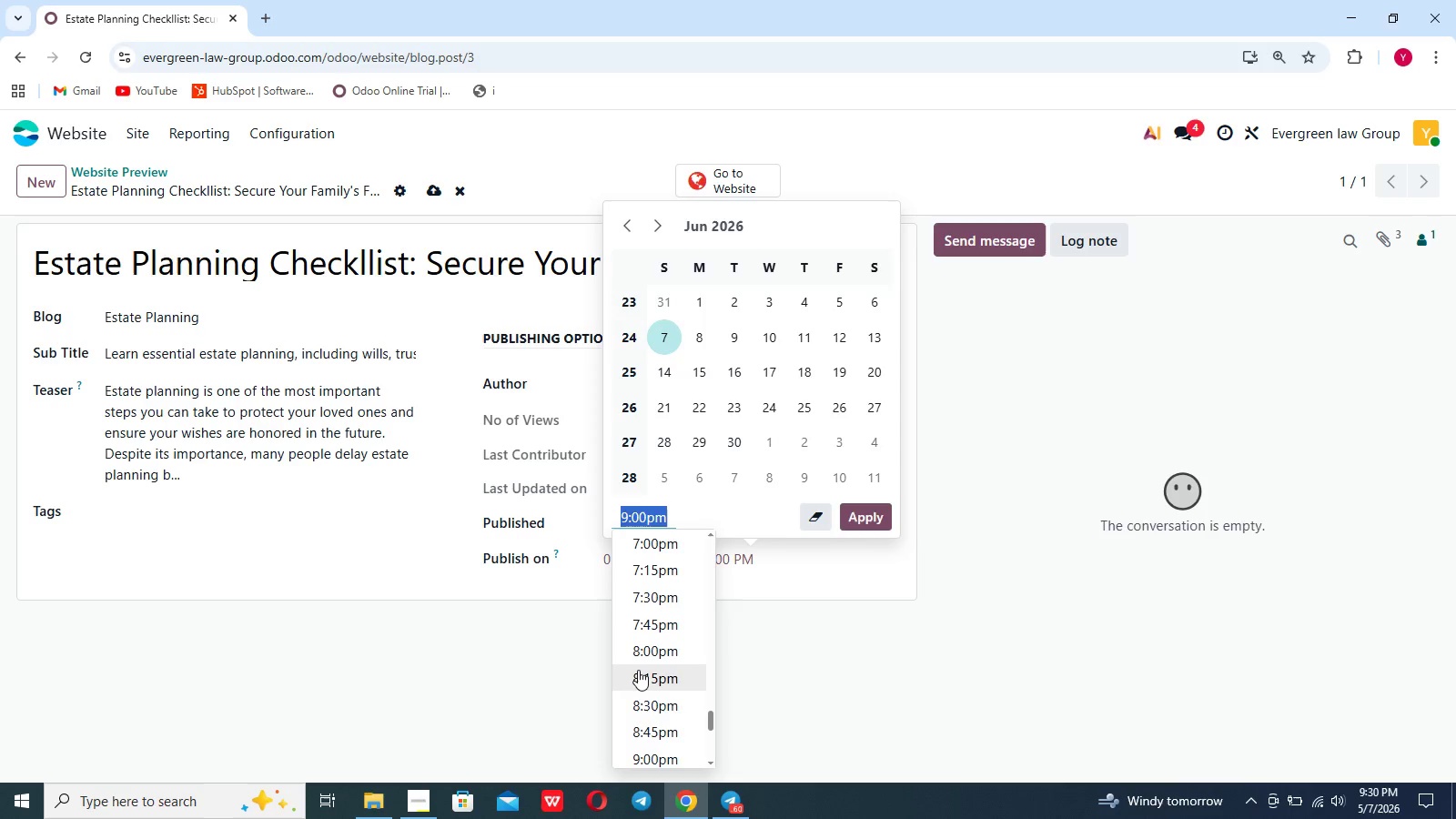 
scroll: coordinate [639, 703], scroll_direction: down, amount: 1.0
 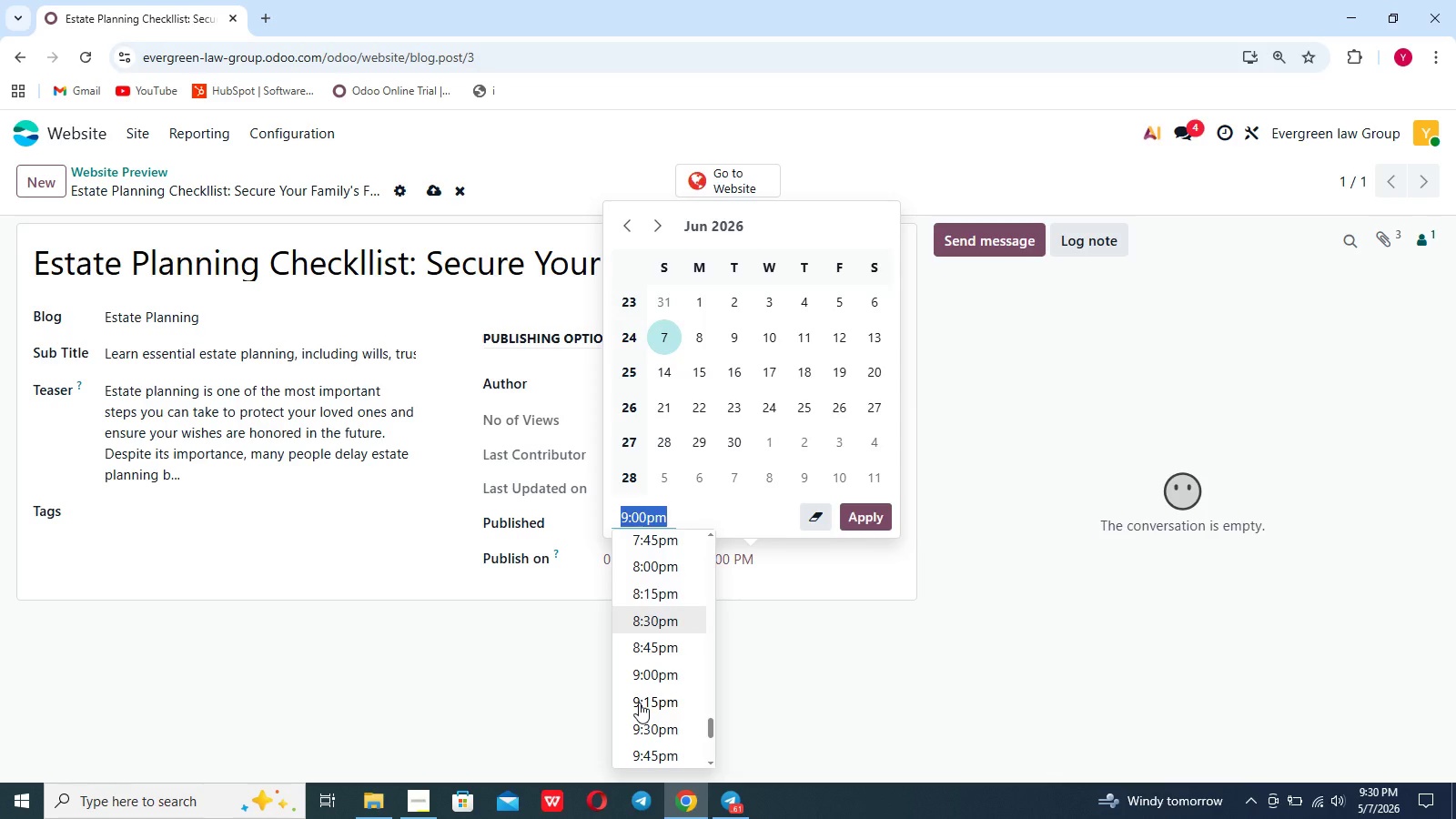 
scroll: coordinate [639, 703], scroll_direction: up, amount: 19.0
 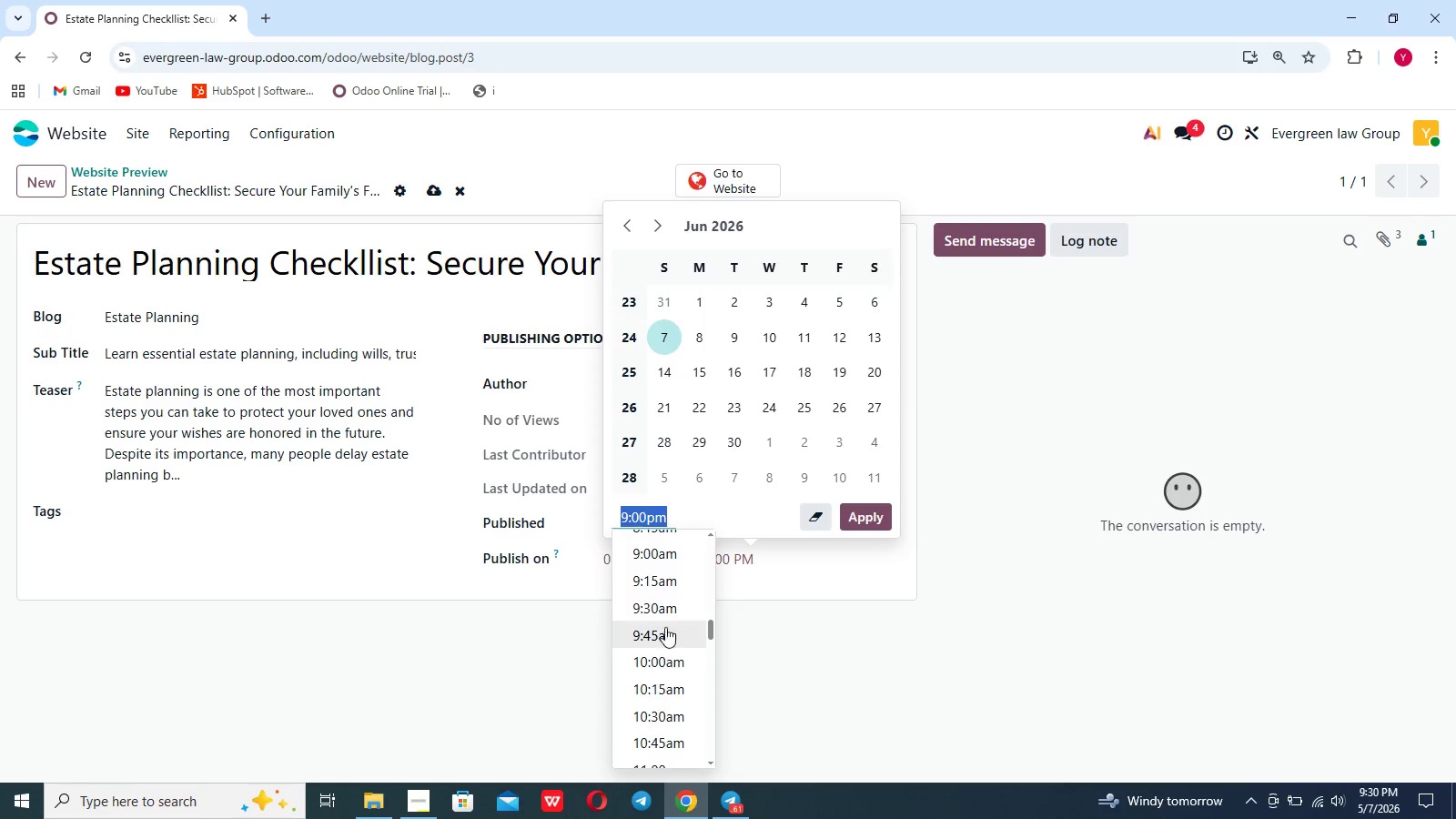 
left_click([668, 617])
 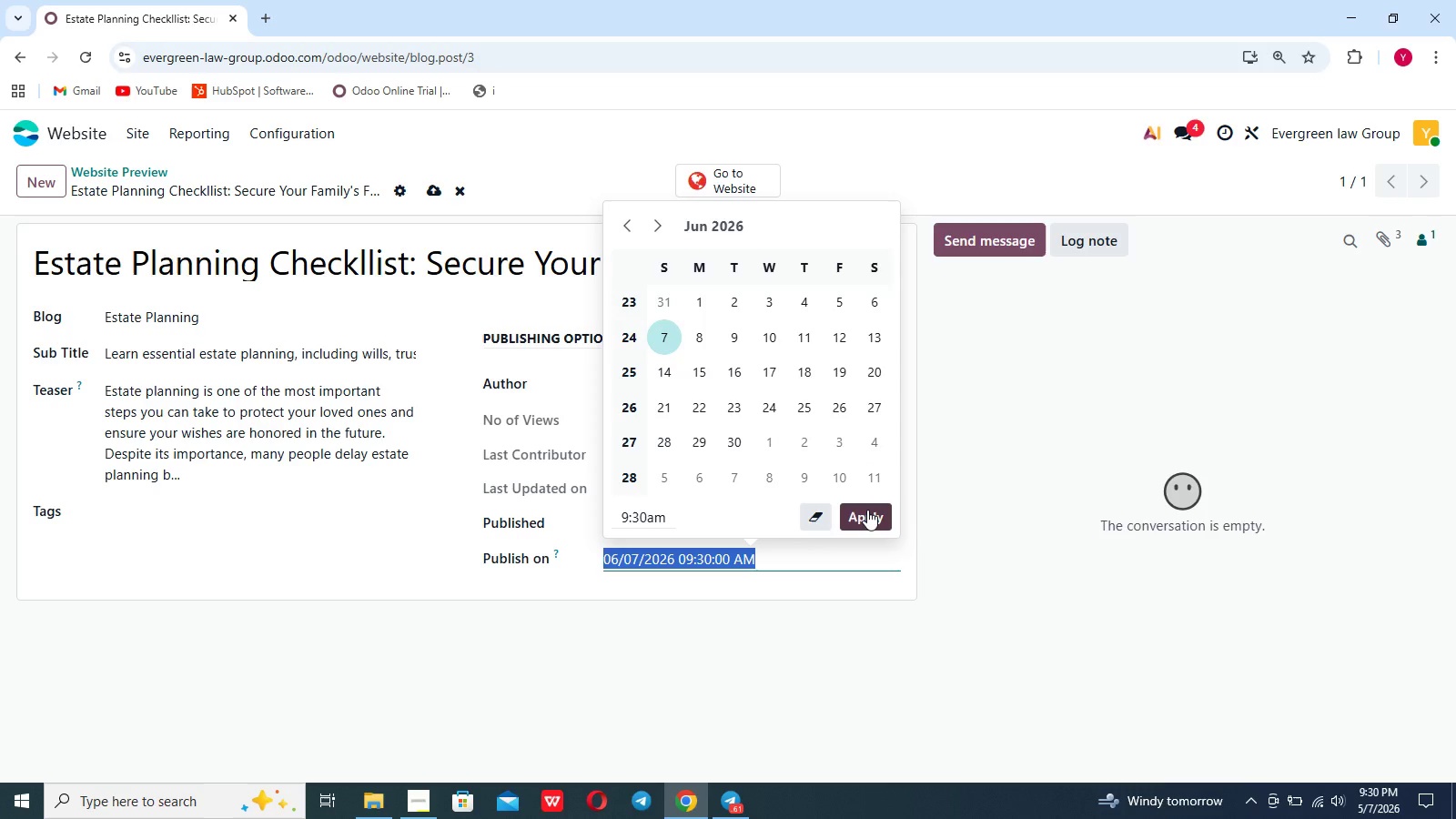 
left_click([867, 510])
 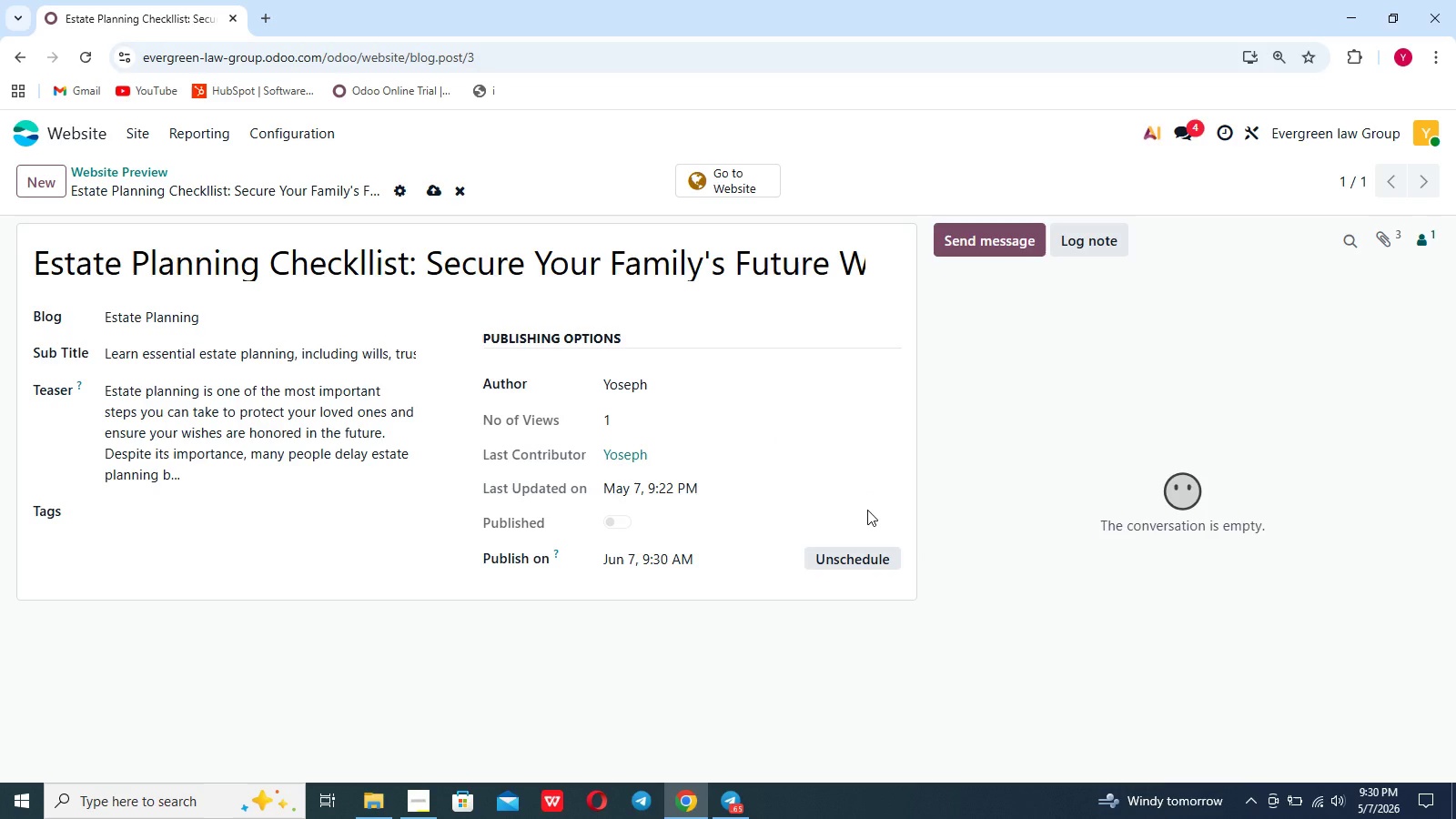 
wait(13.42)
 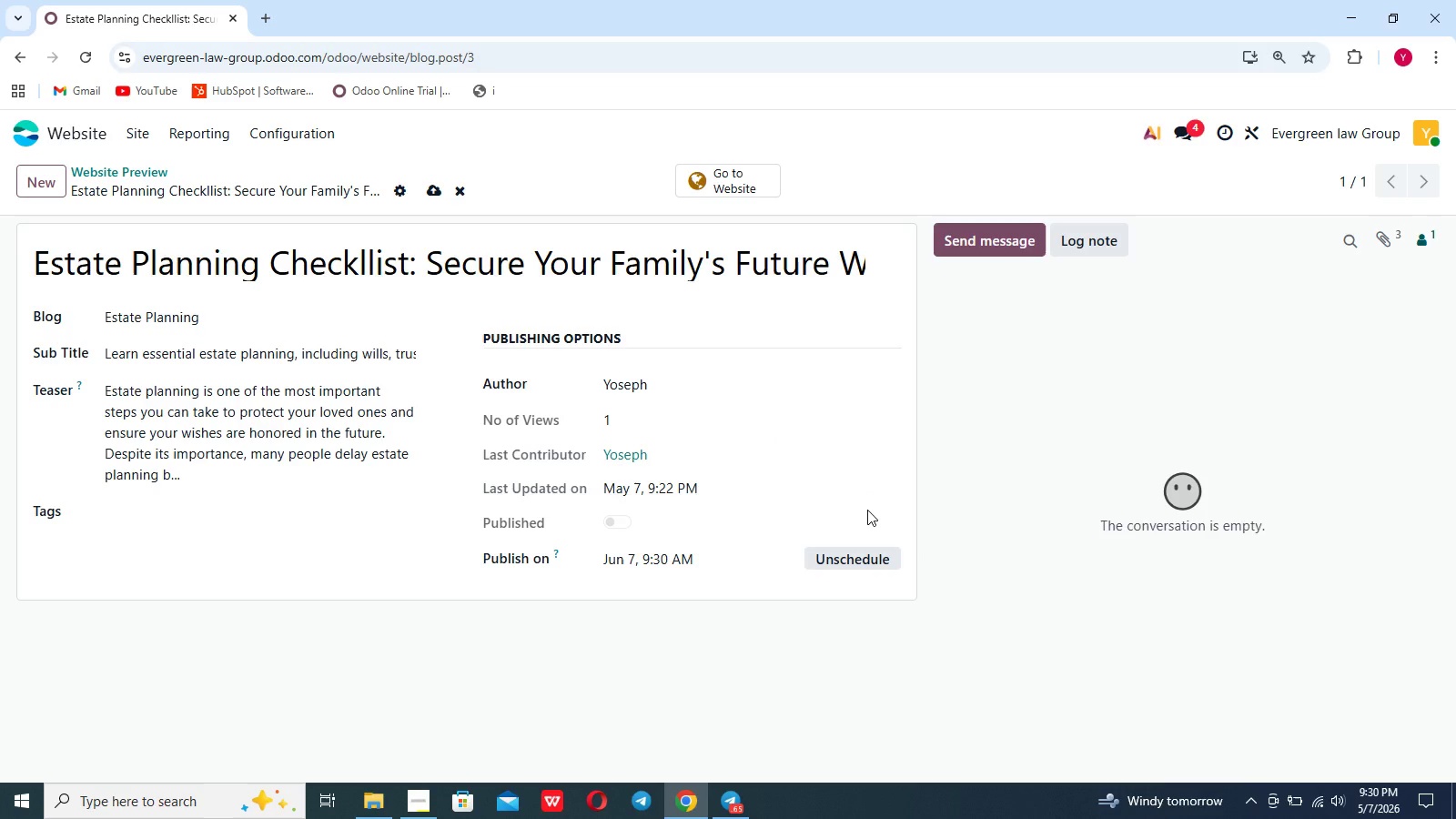 
left_click([148, 511])
 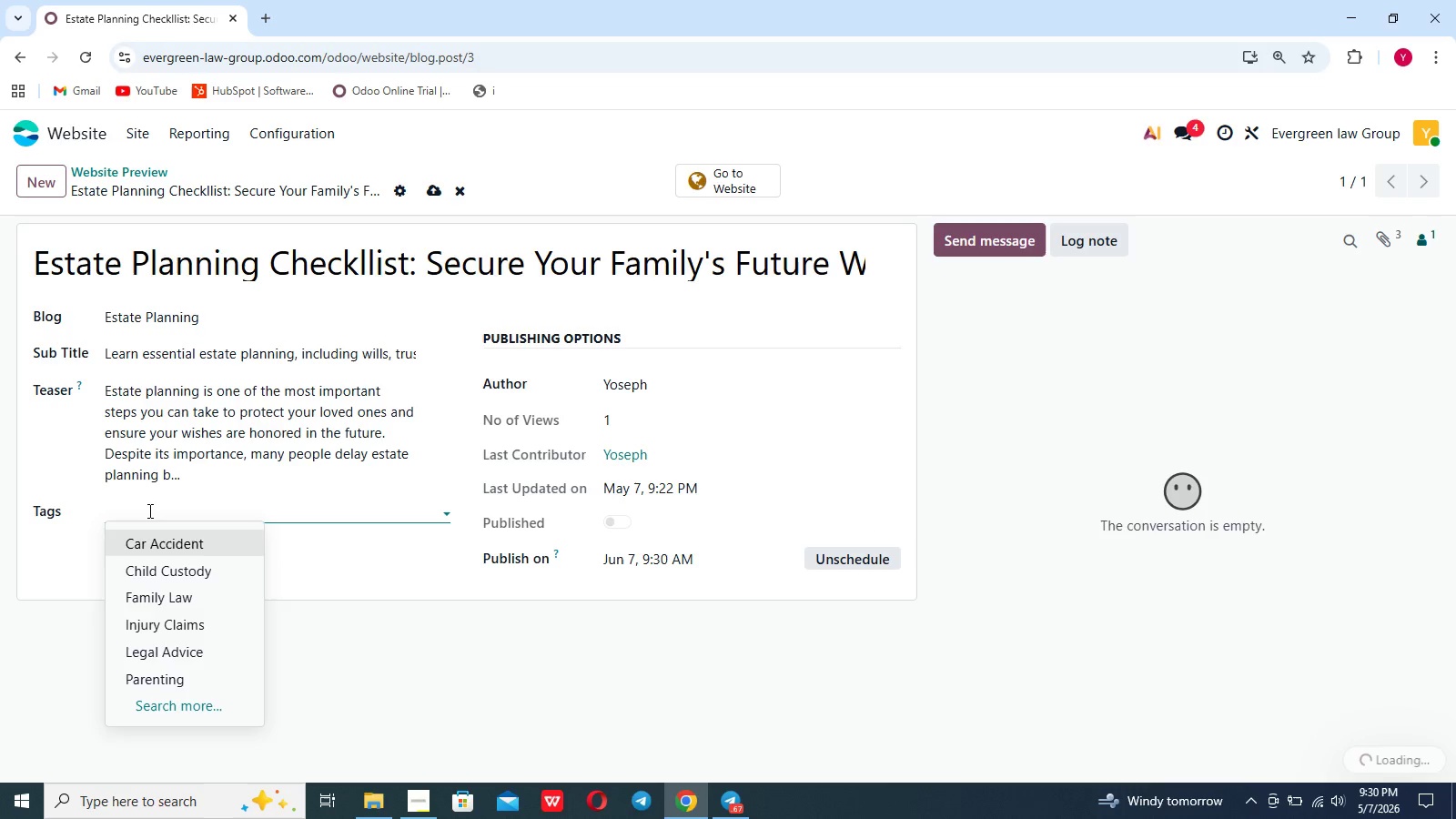 
type(Estate planning)
 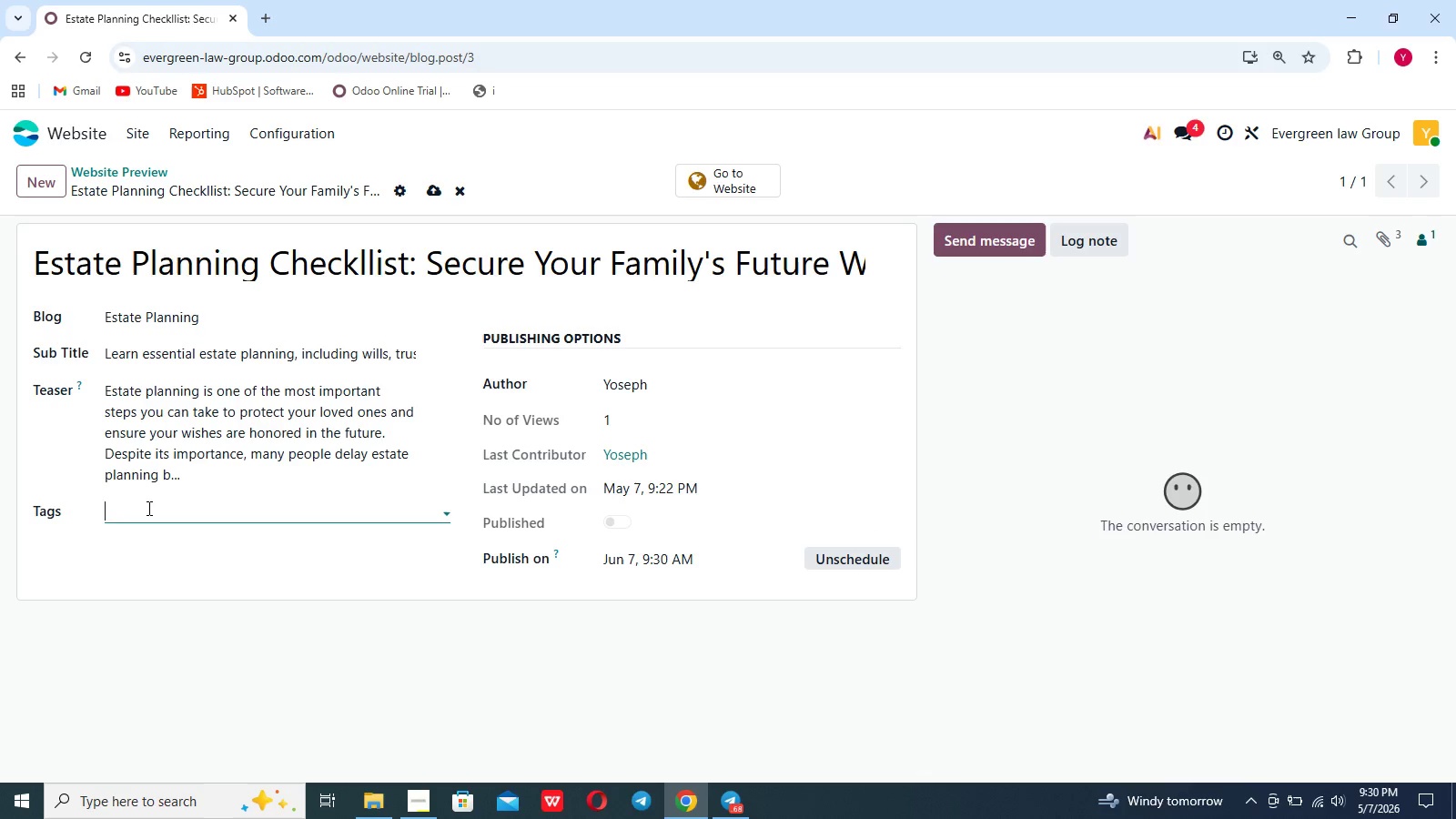 
key(Enter)
 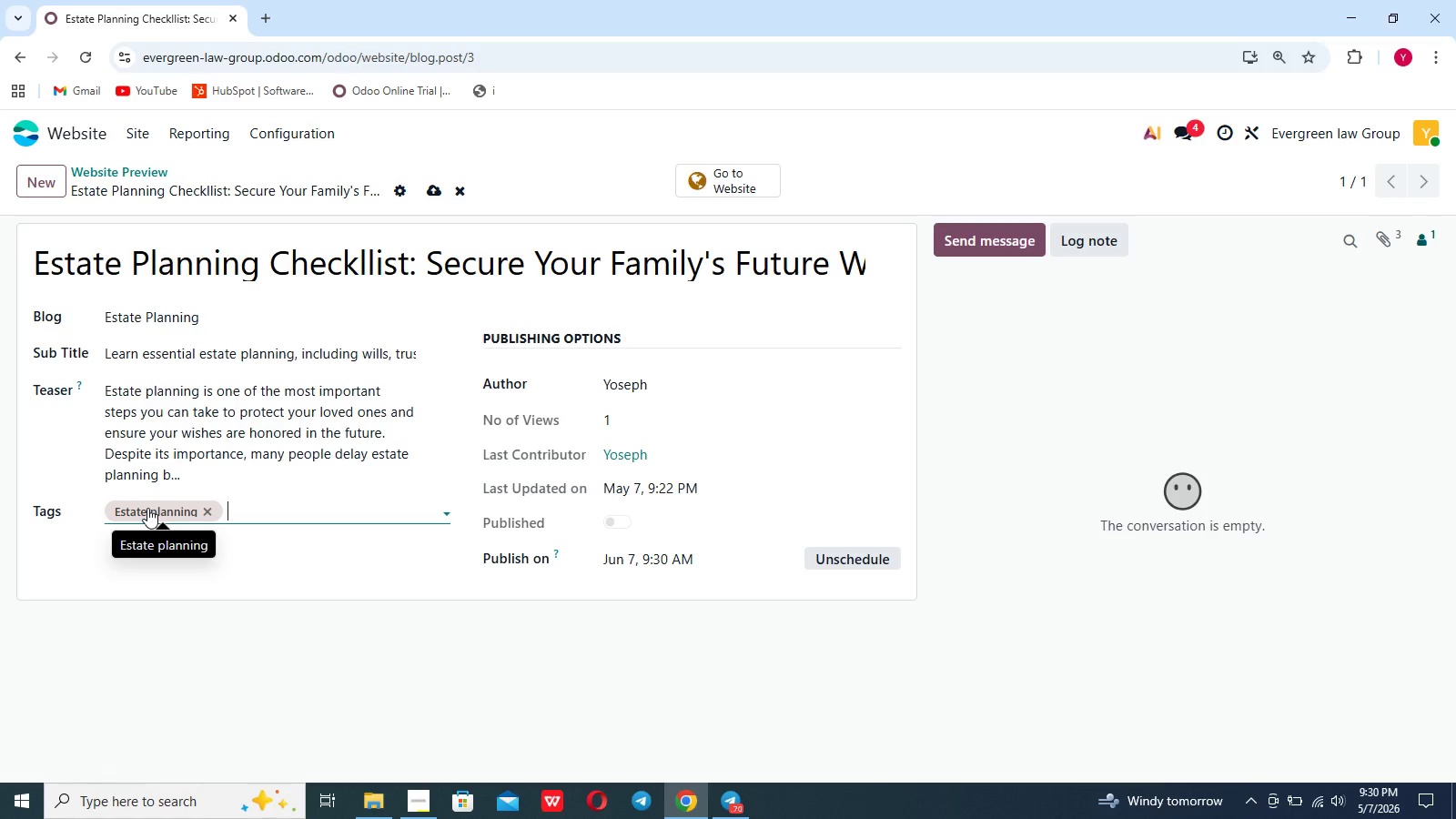 
type(Wills)
 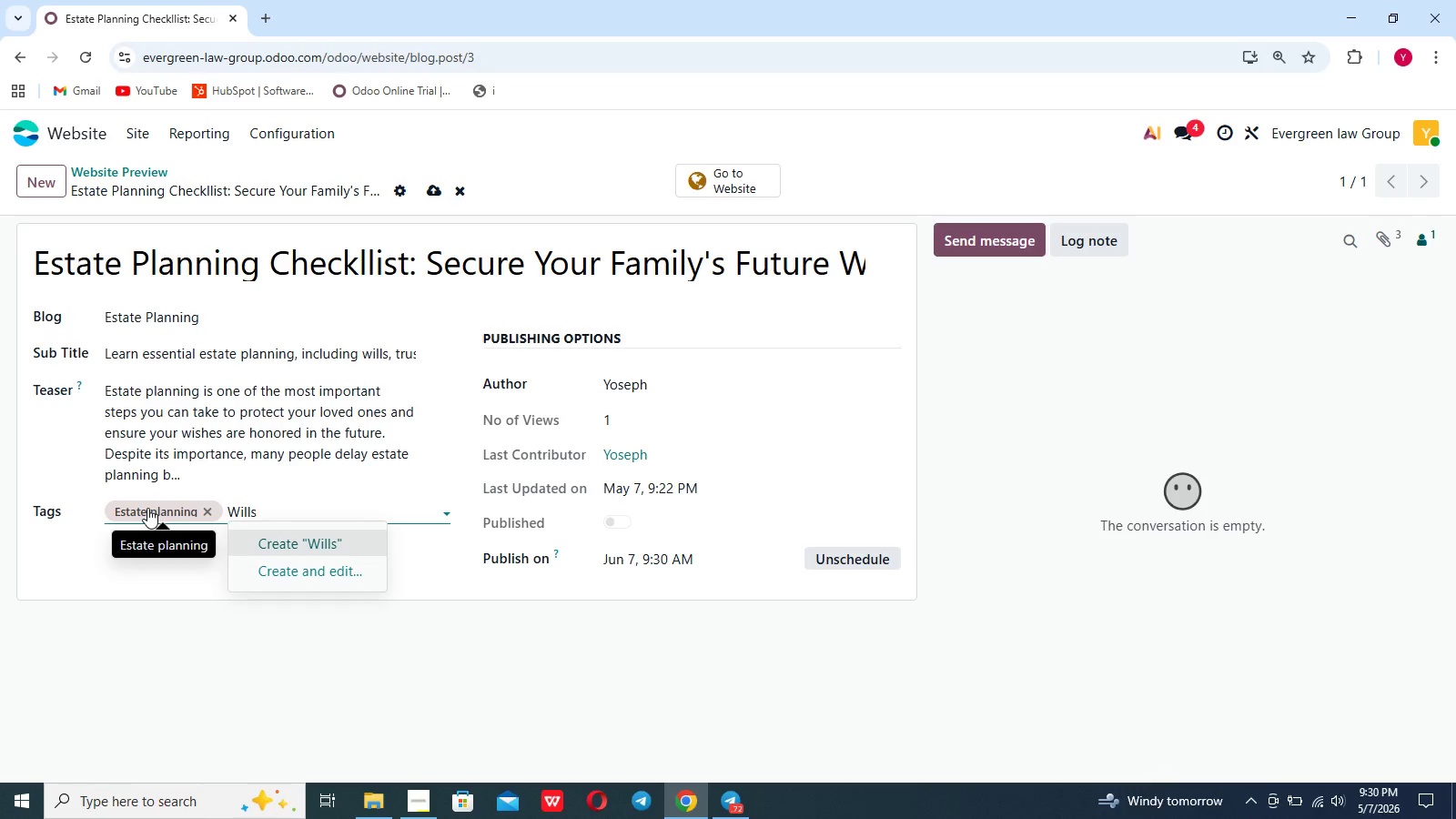 
key(Enter)
 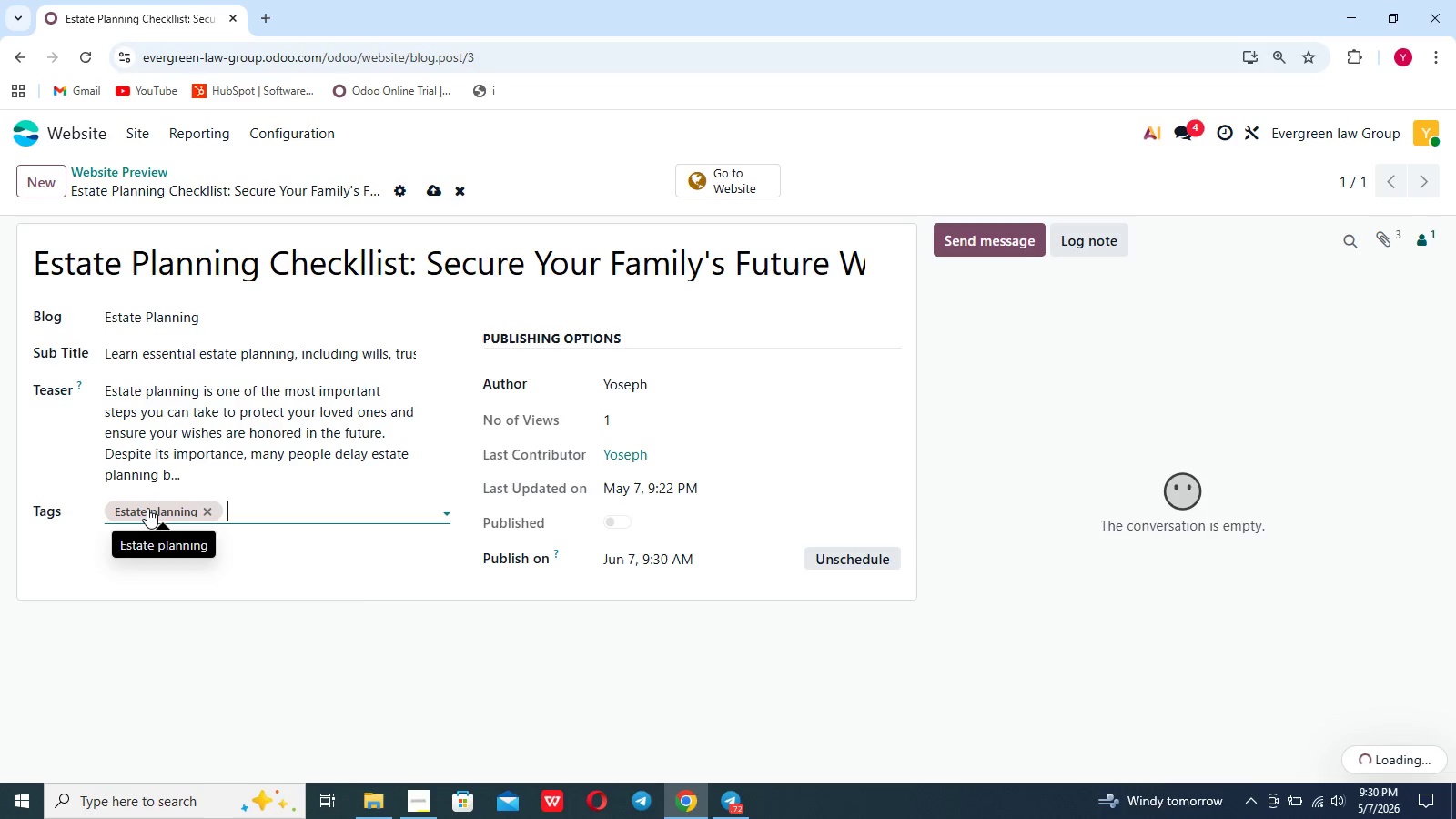 
type(Trusts)
 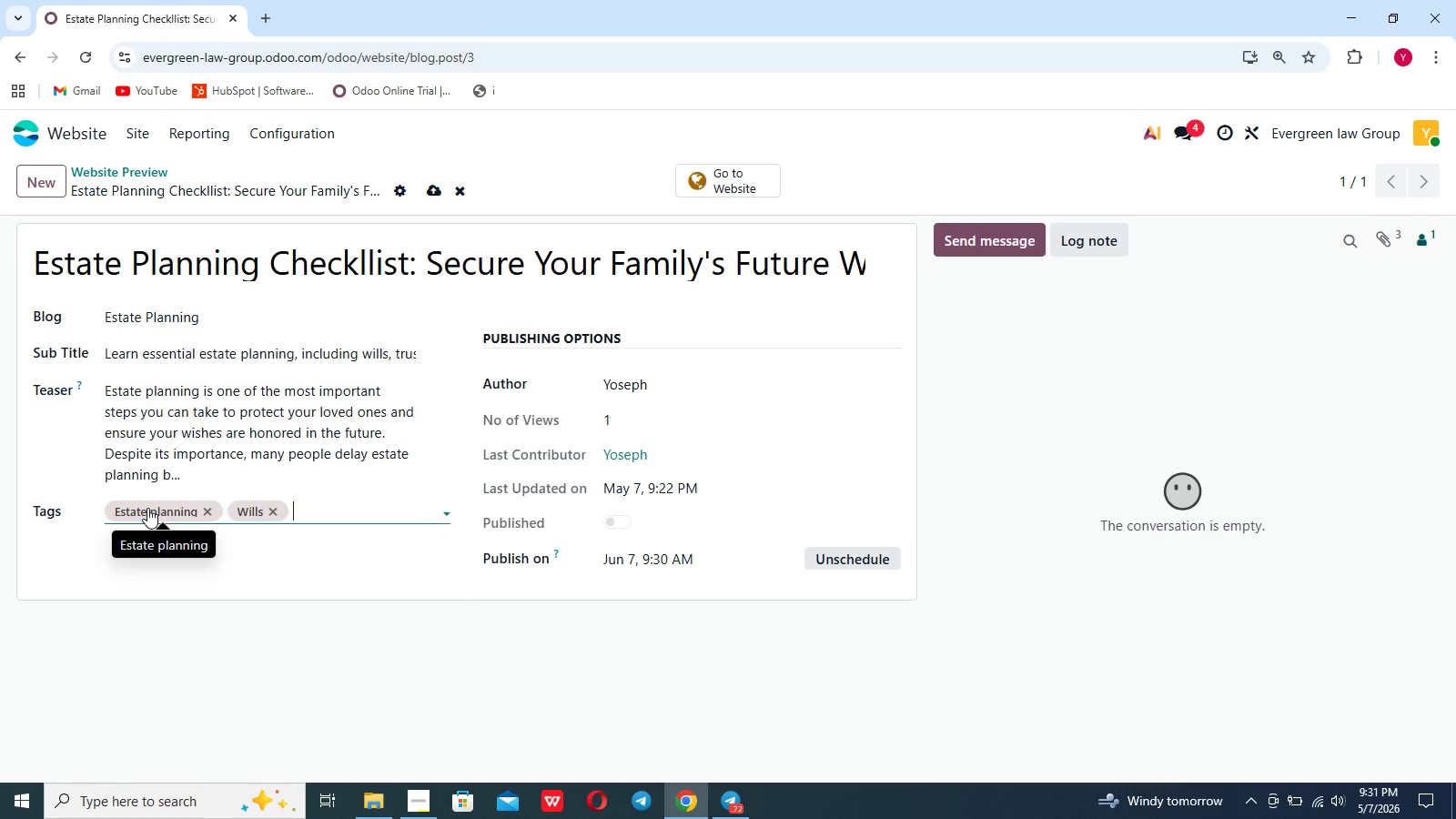 
key(Enter)
 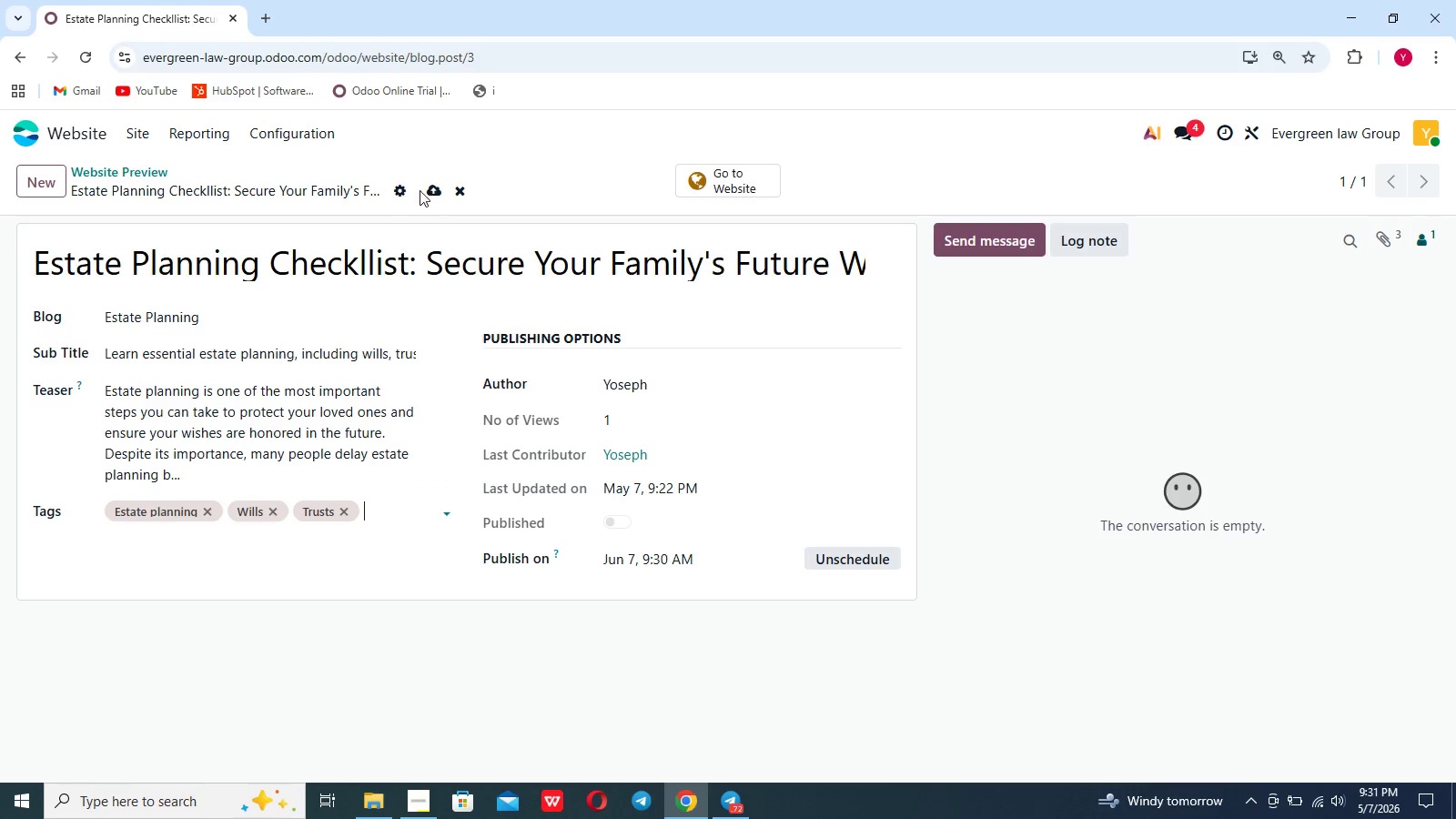 
left_click([429, 192])
 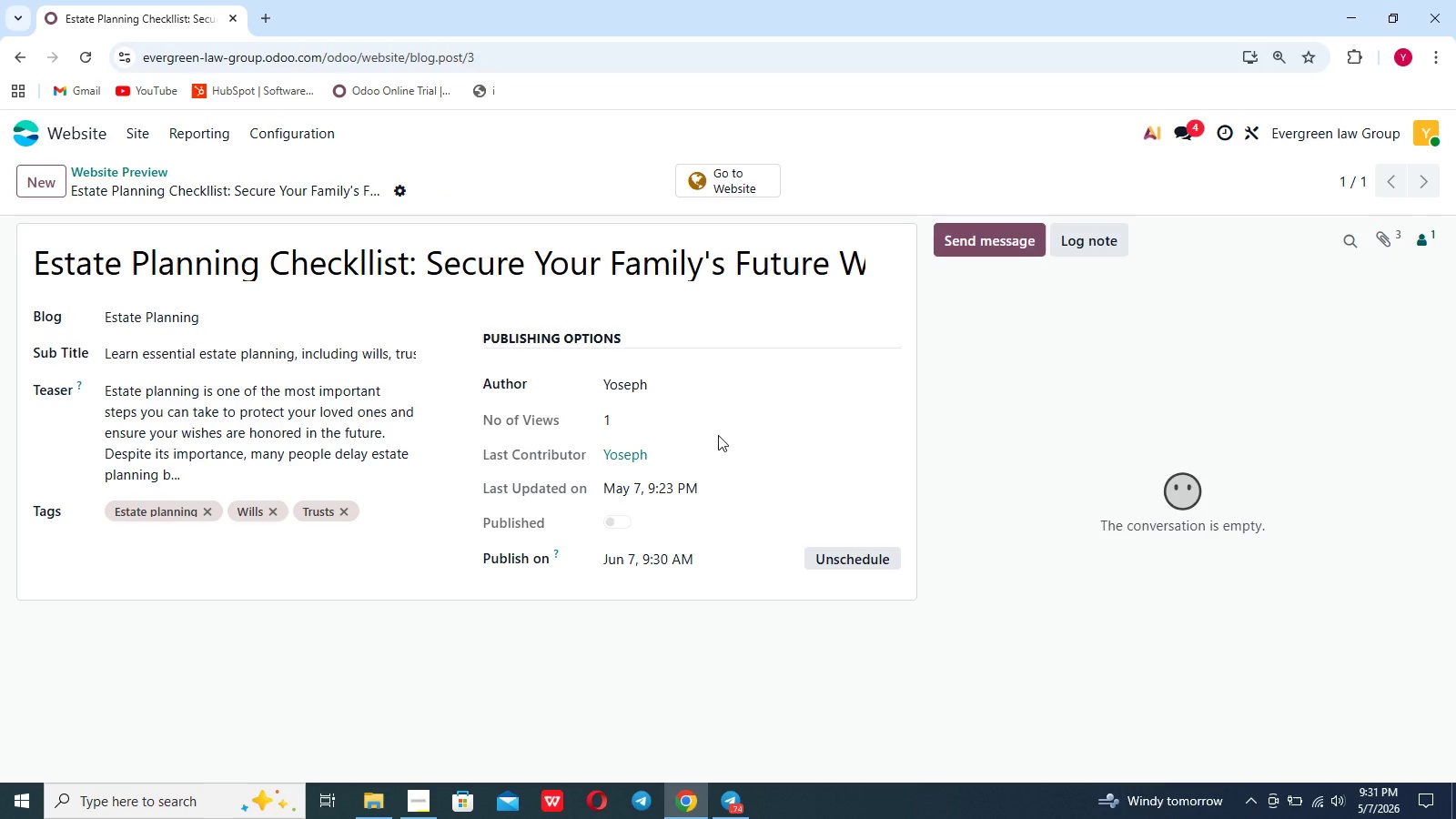 
wait(6.14)
 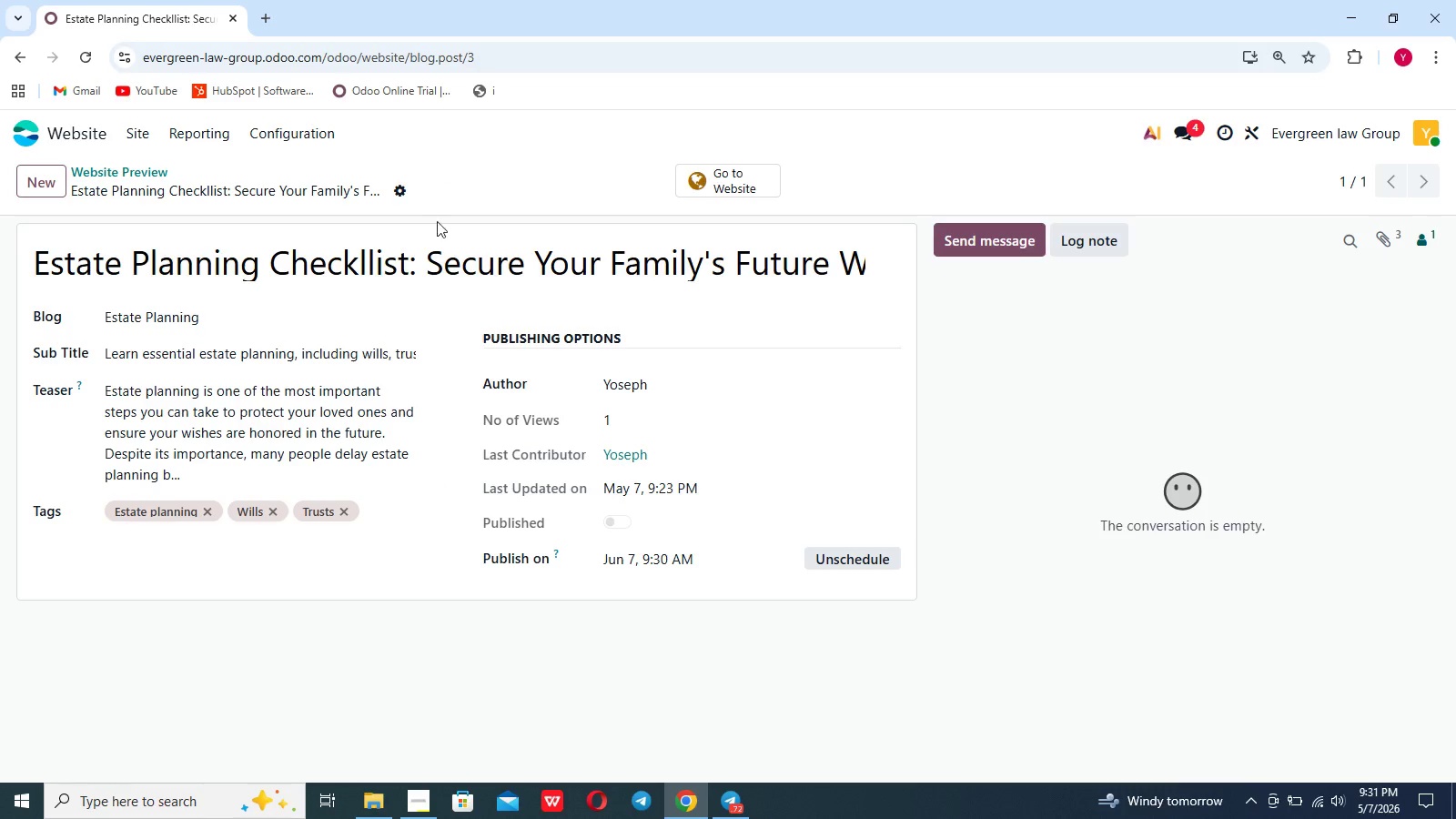 
left_click([707, 187])
 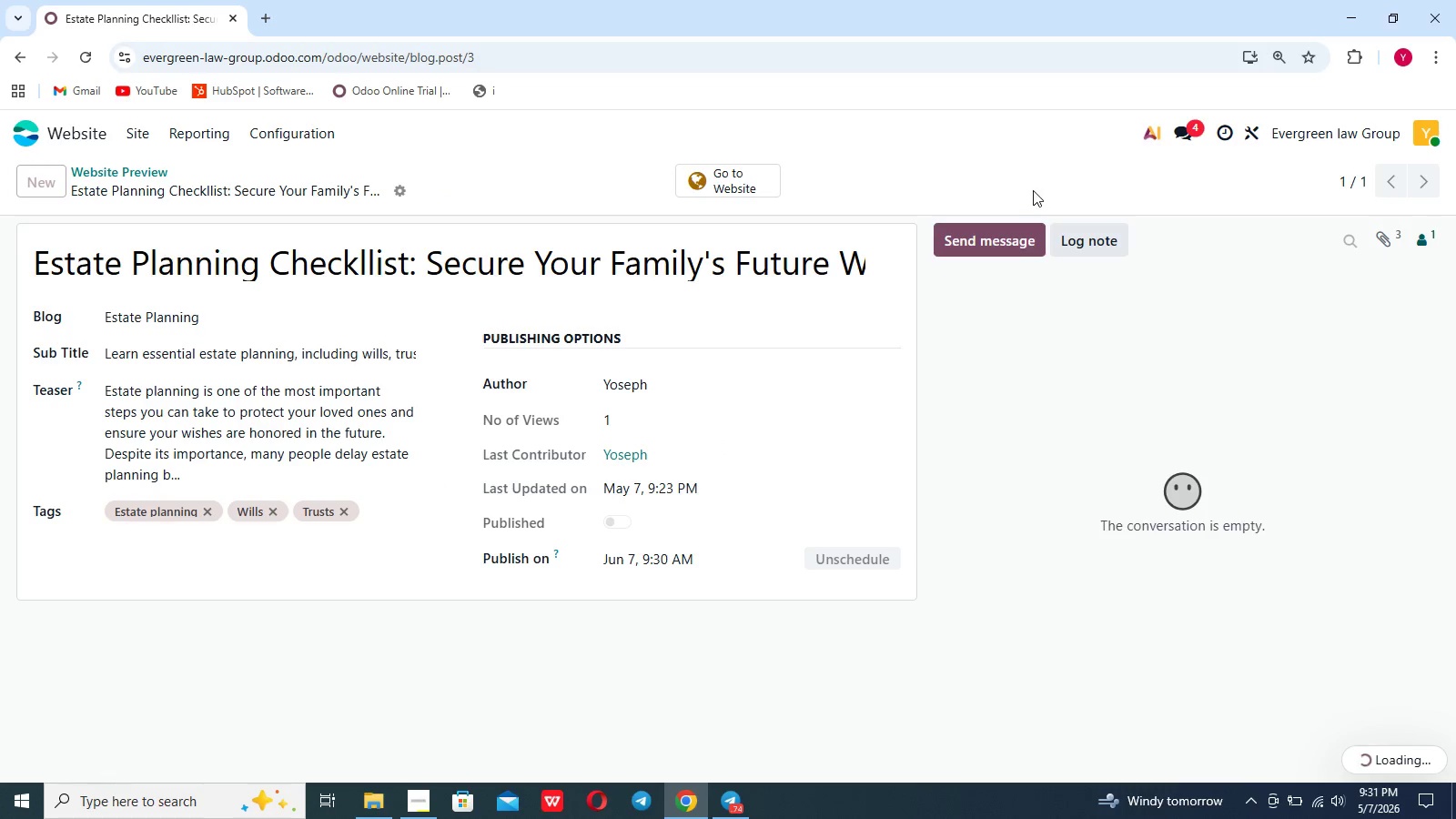 
left_click([768, 193])
 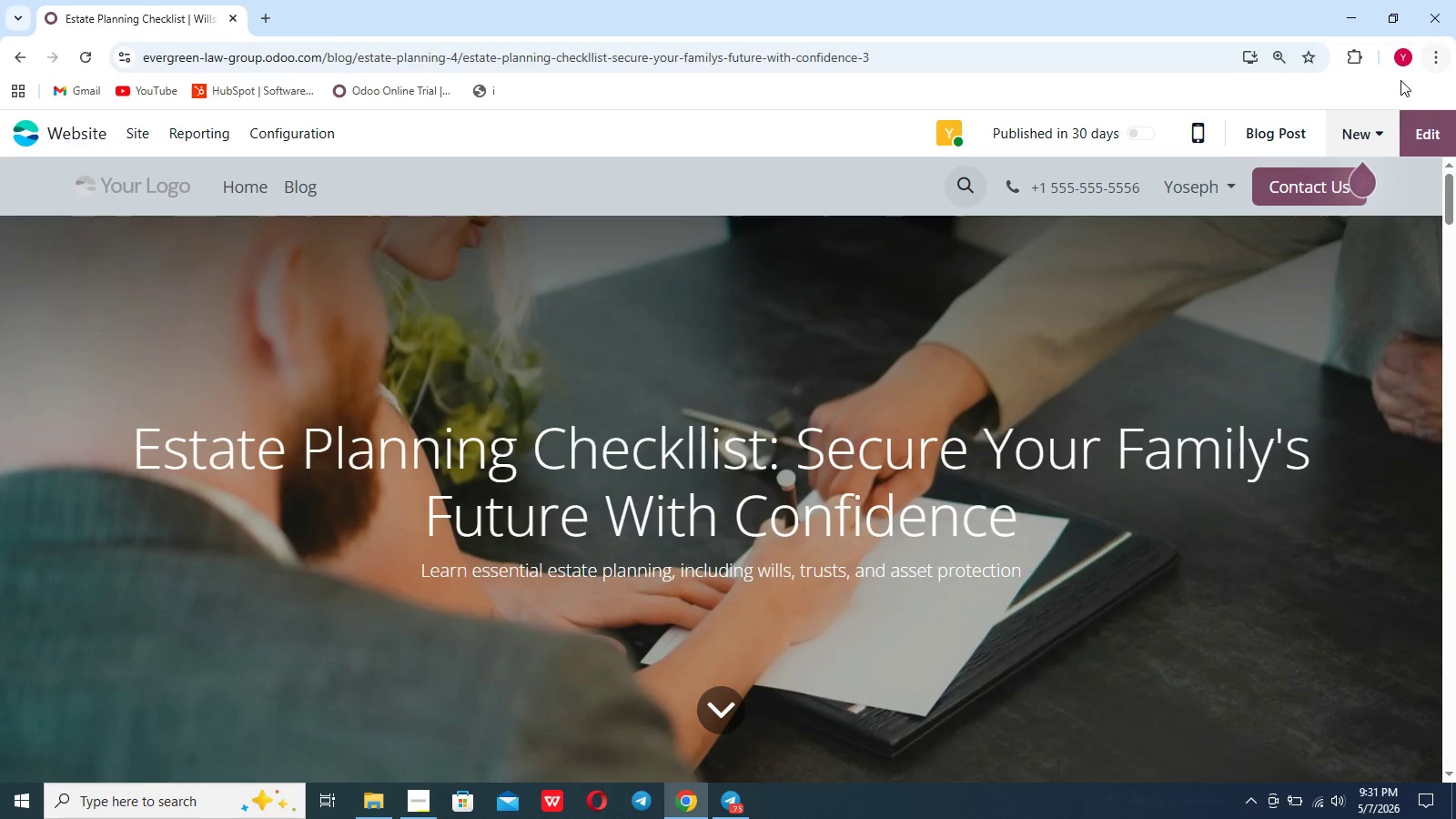 
left_click([1431, 129])
 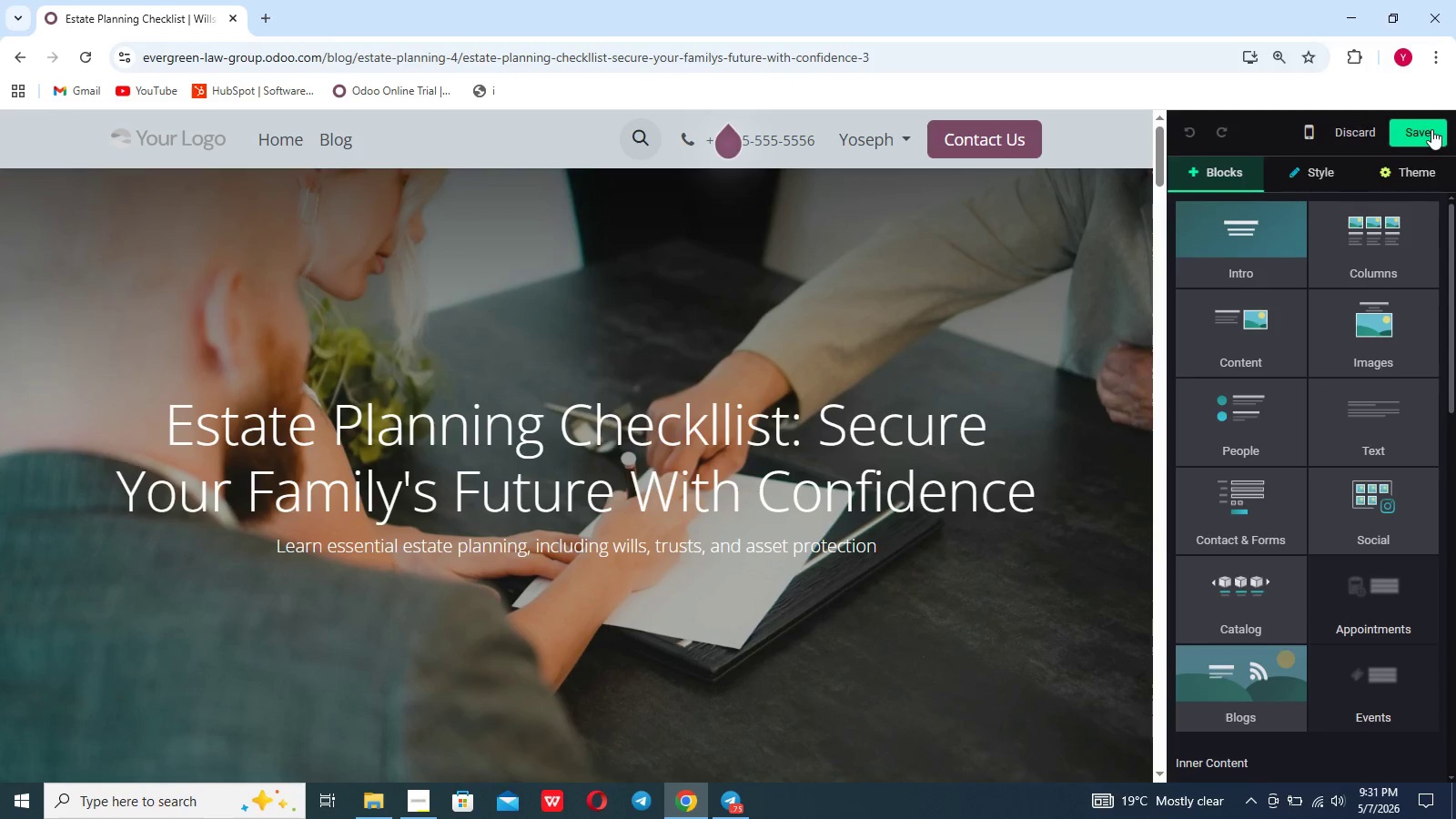 
wait(6.0)
 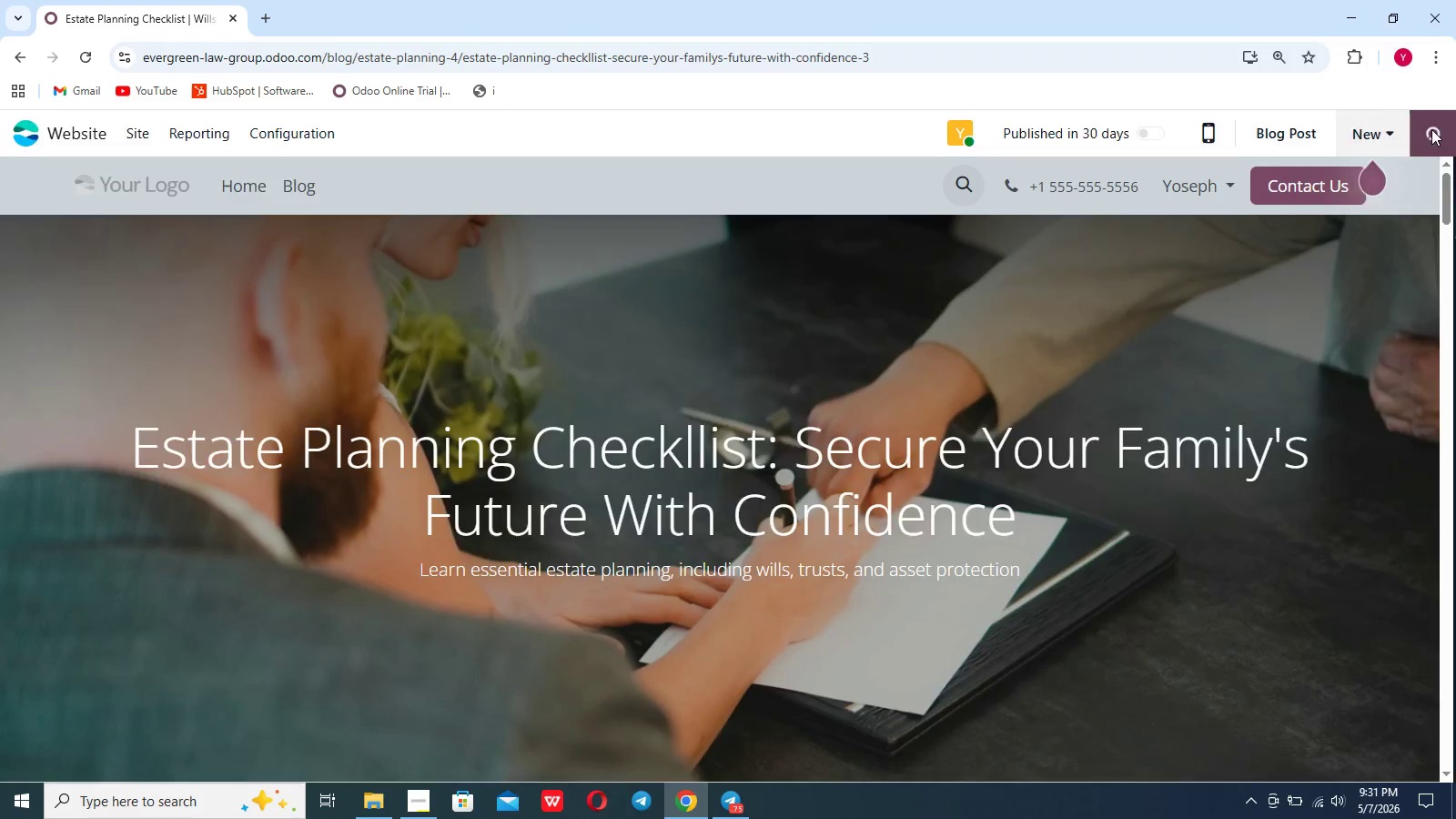 
scroll: coordinate [1302, 572], scroll_direction: down, amount: 116.0
 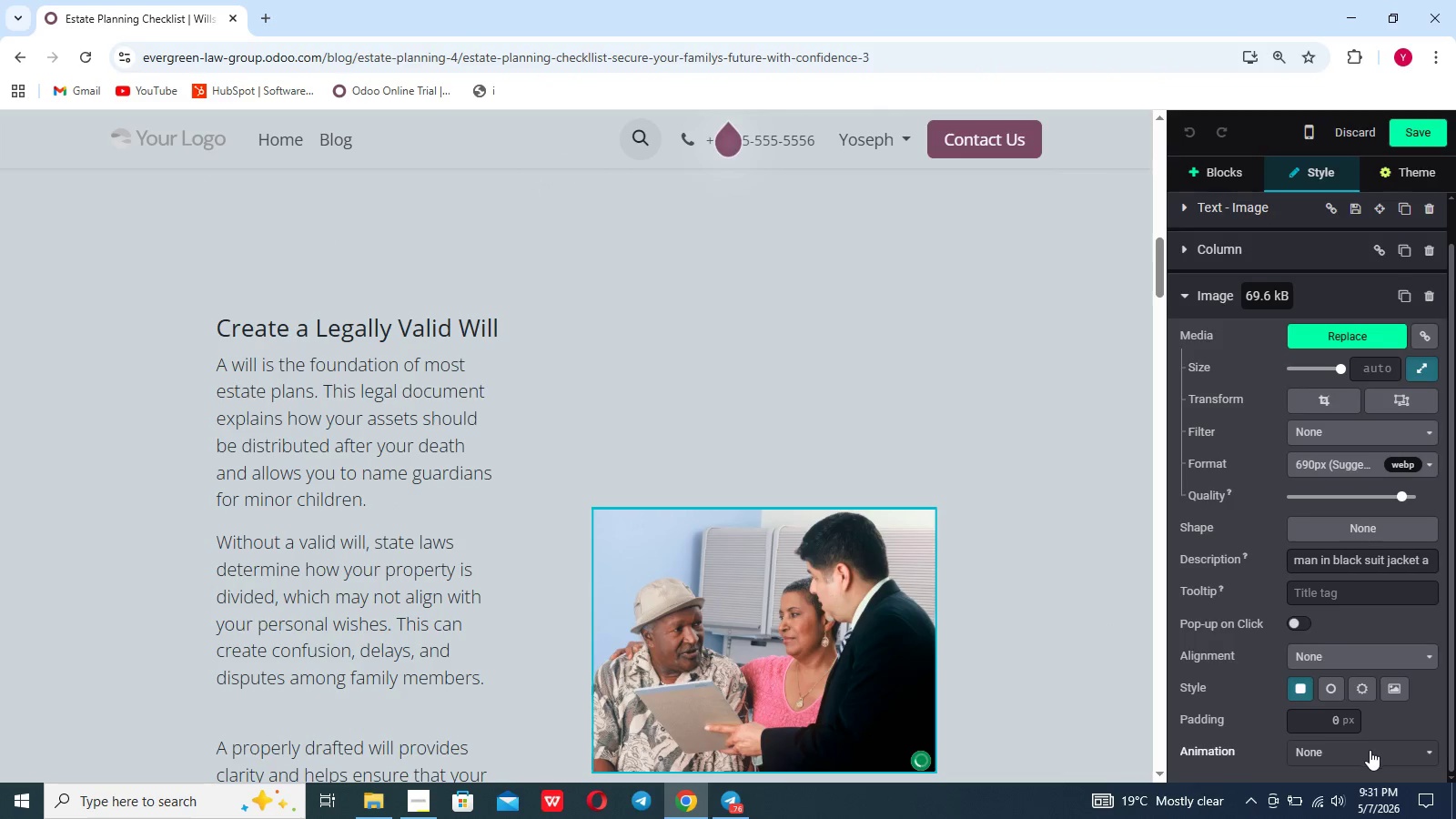 
left_click([1370, 750])
 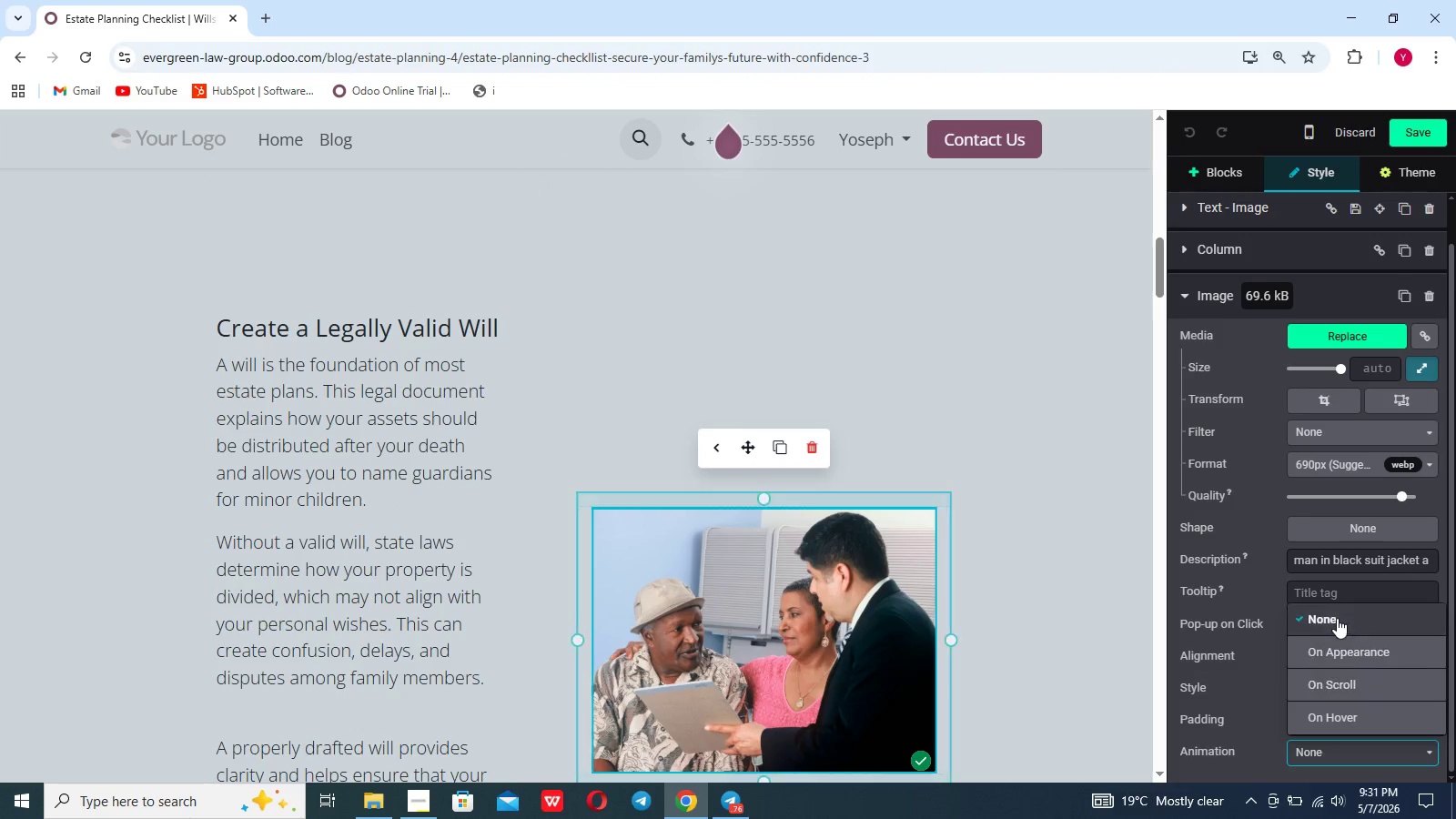 
left_click([1339, 650])
 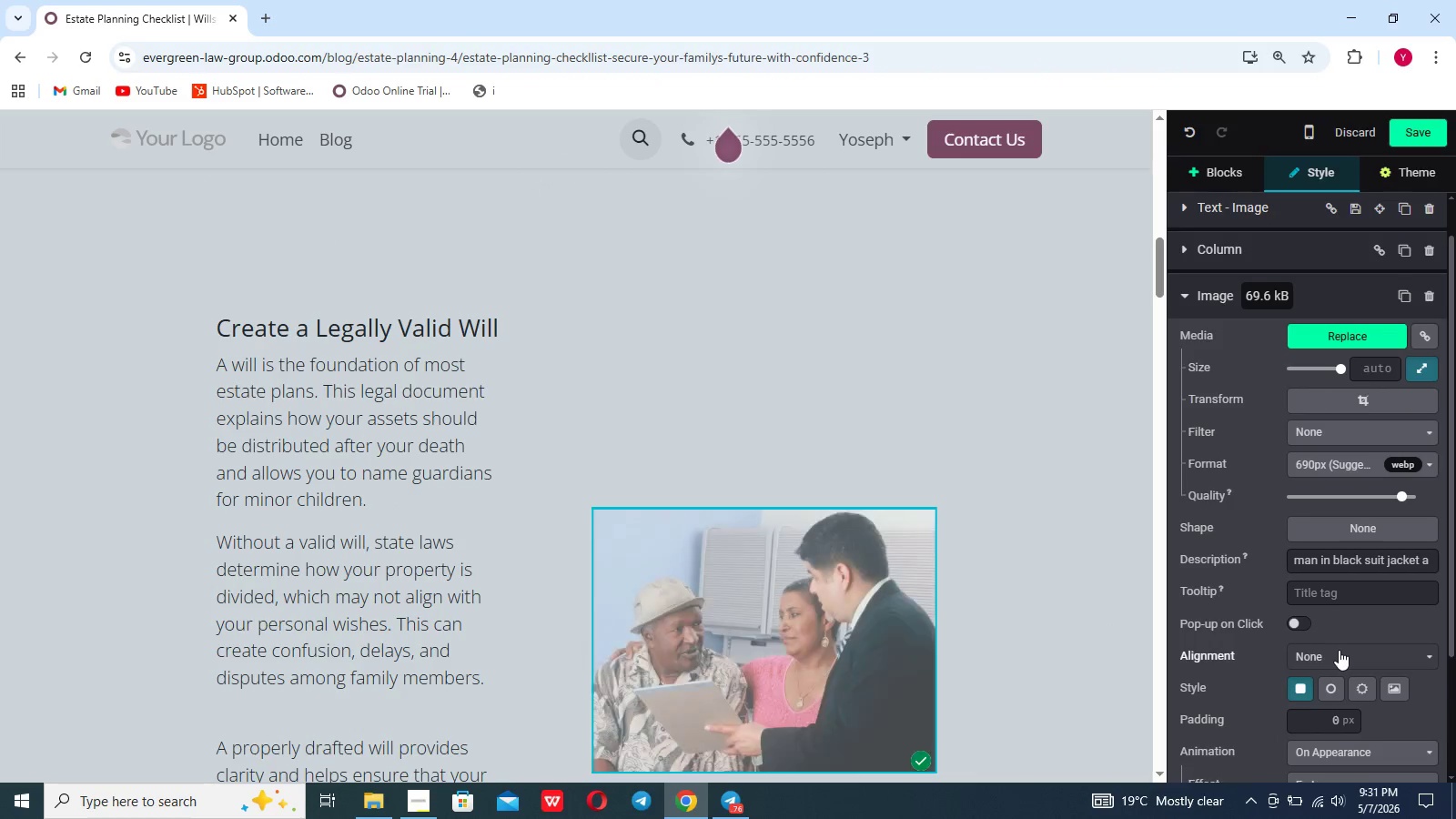 
scroll: coordinate [1339, 650], scroll_direction: down, amount: 11.0
 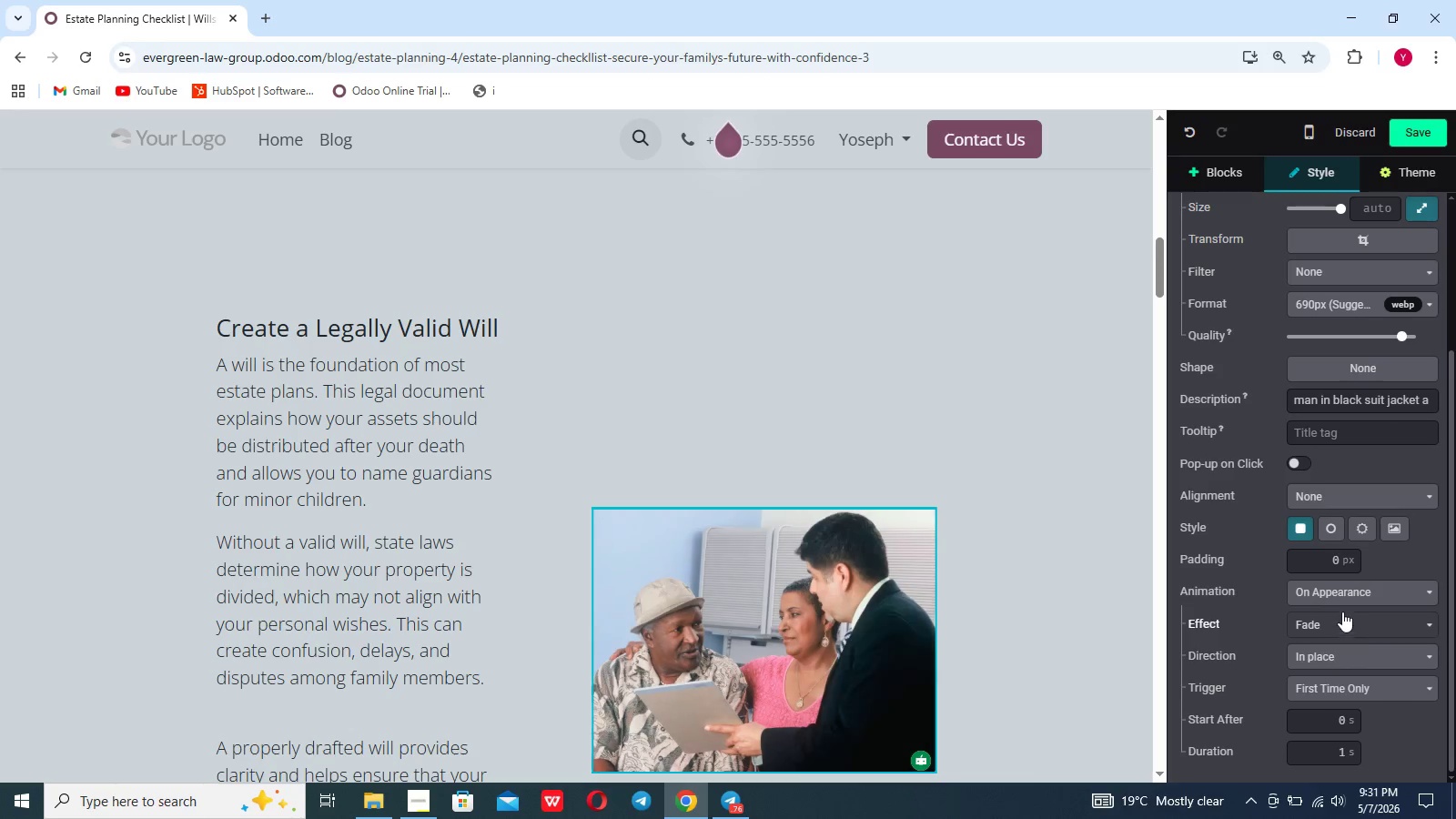 
left_click([1339, 596])
 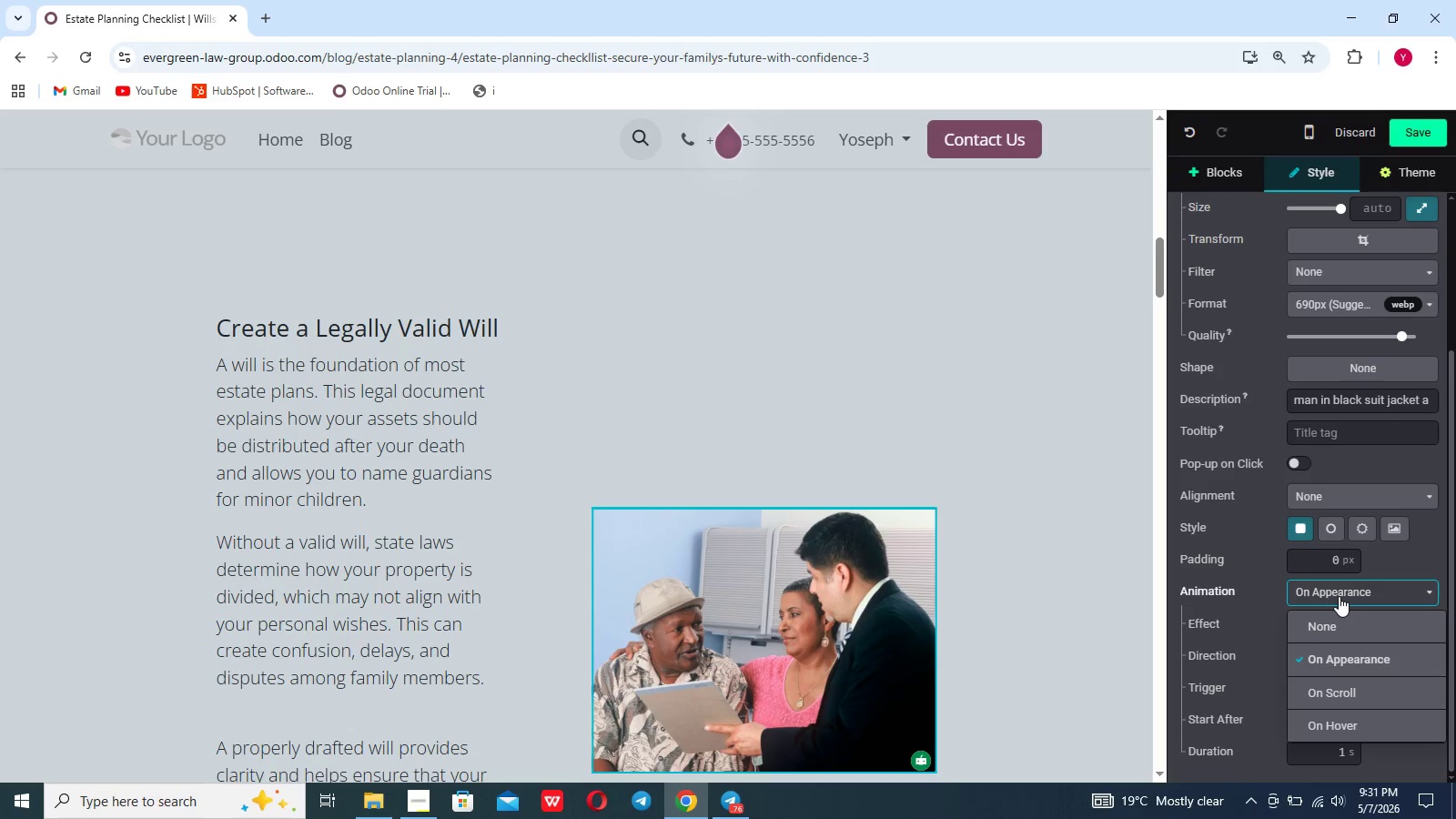 
left_click([1339, 596])
 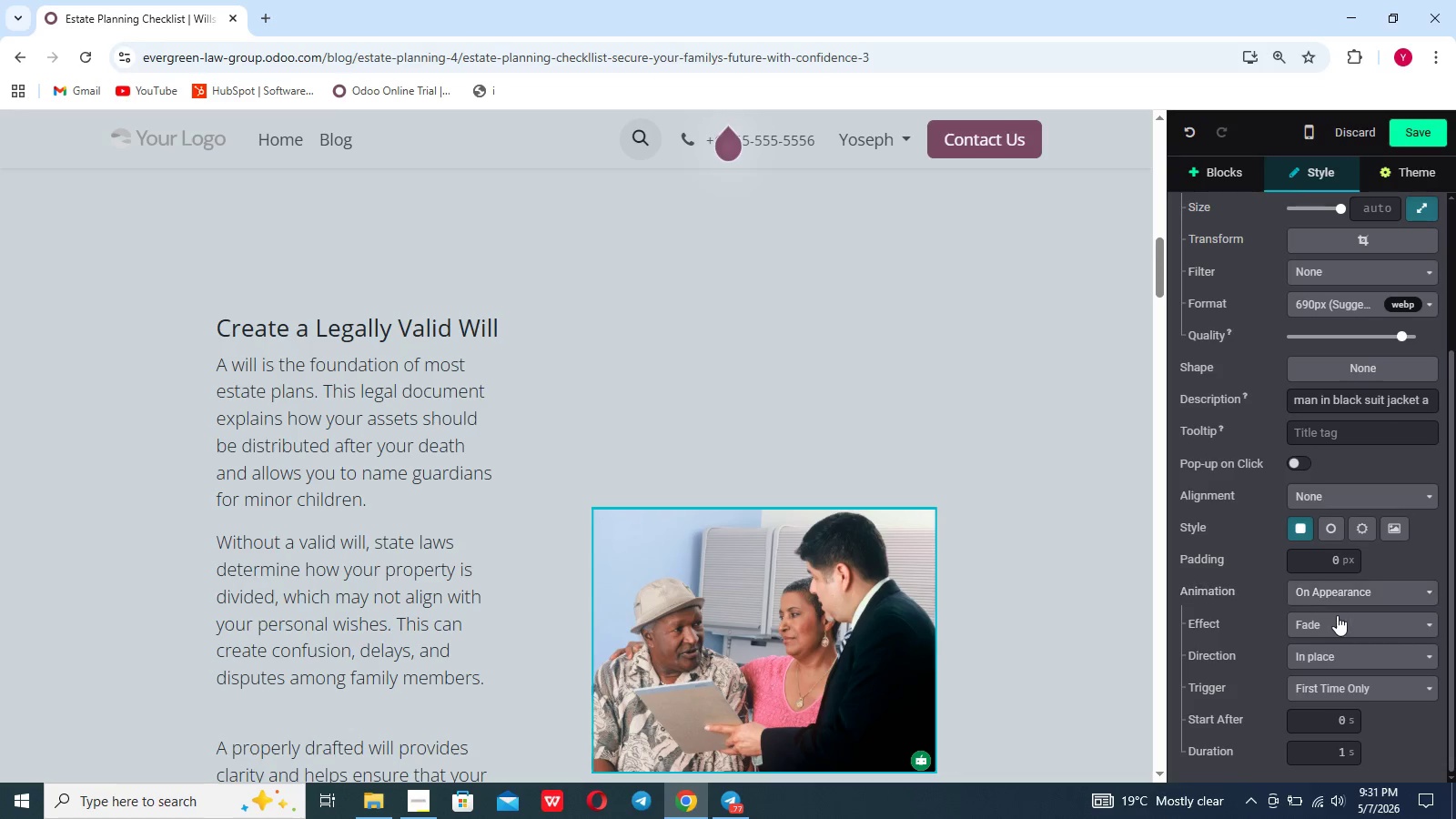 
left_click([1335, 618])
 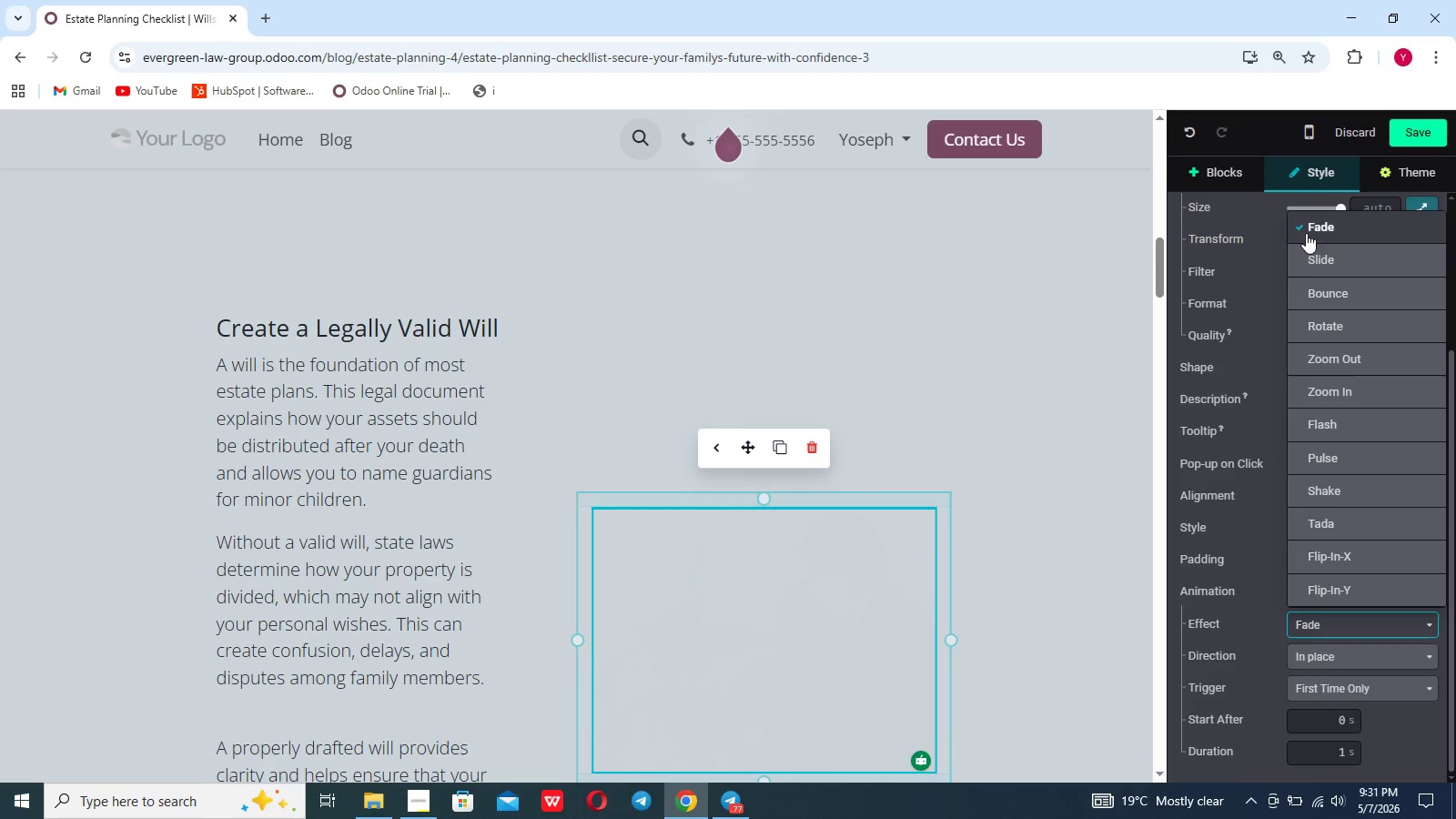 
left_click([1316, 266])
 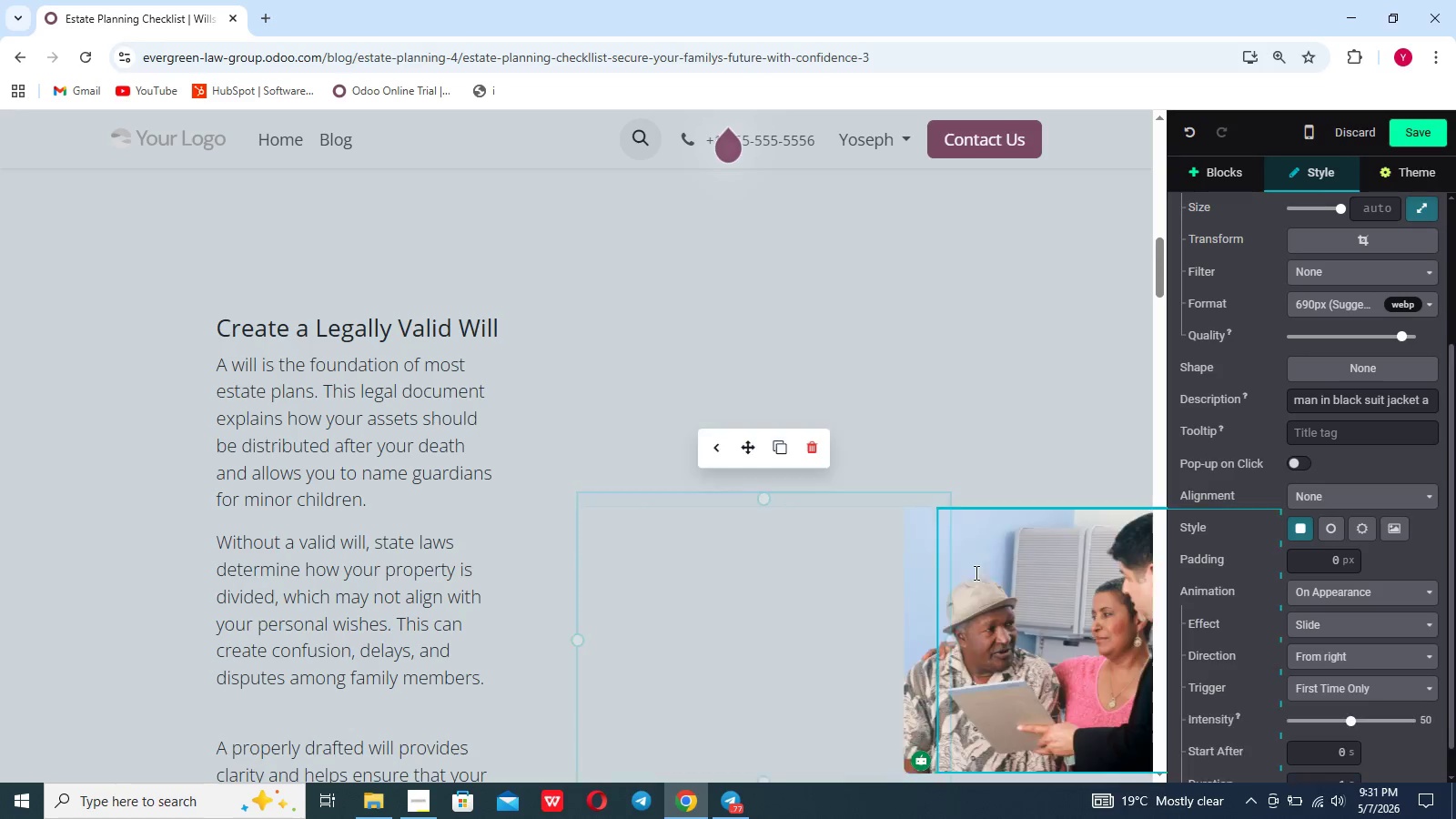 
scroll: coordinate [975, 572], scroll_direction: down, amount: 38.0
 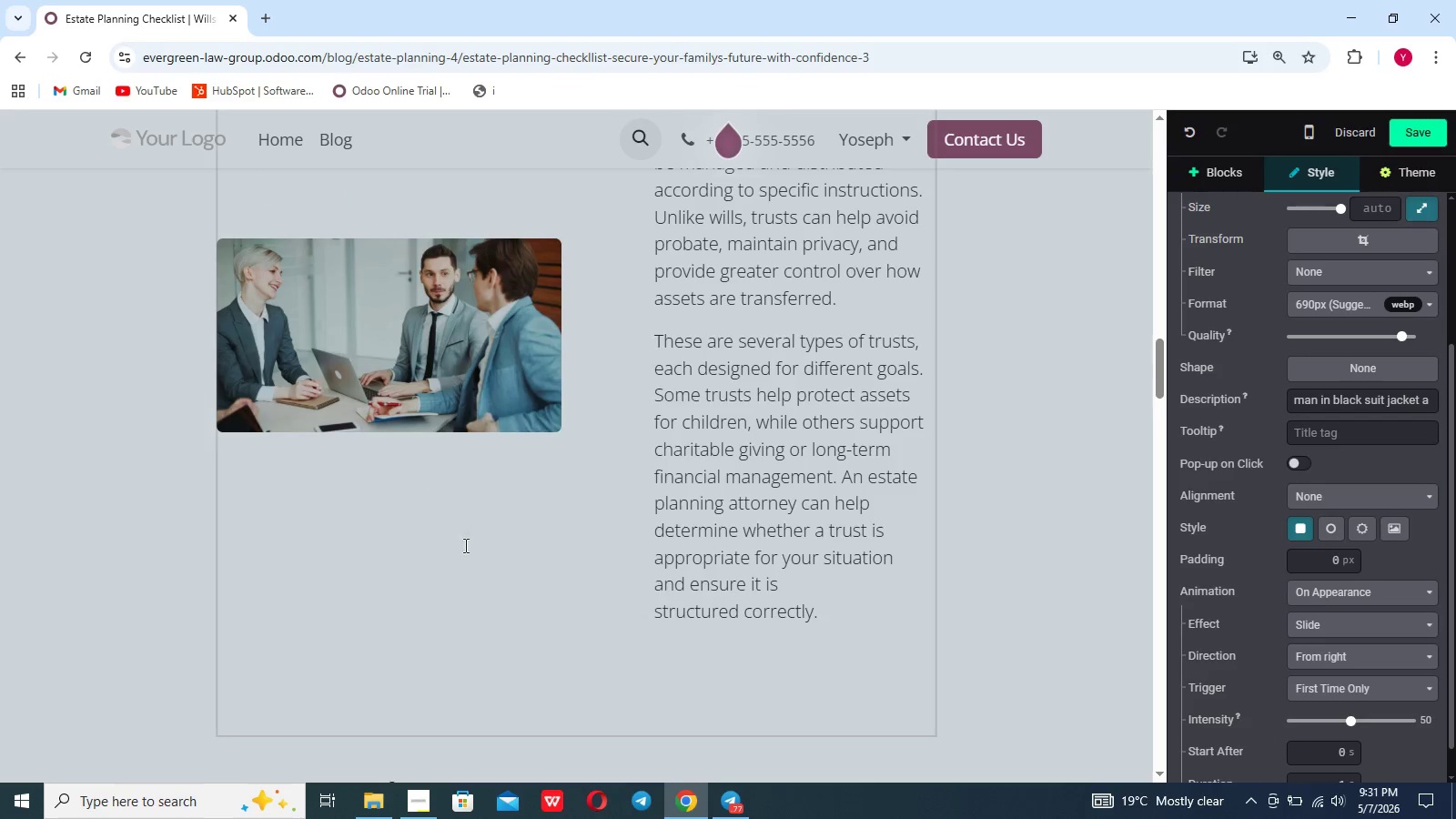 
left_click([409, 410])
 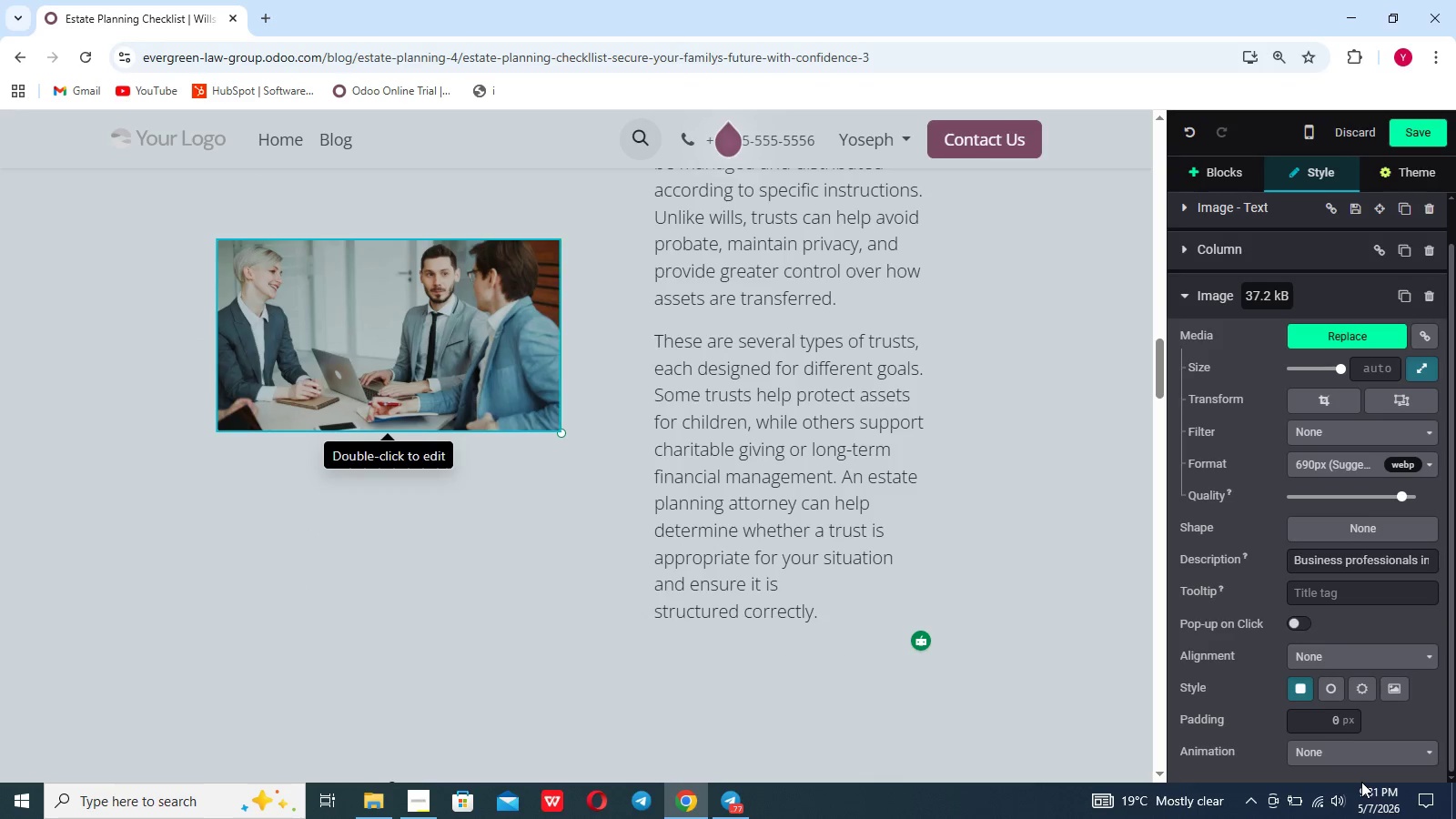 
left_click([1355, 757])
 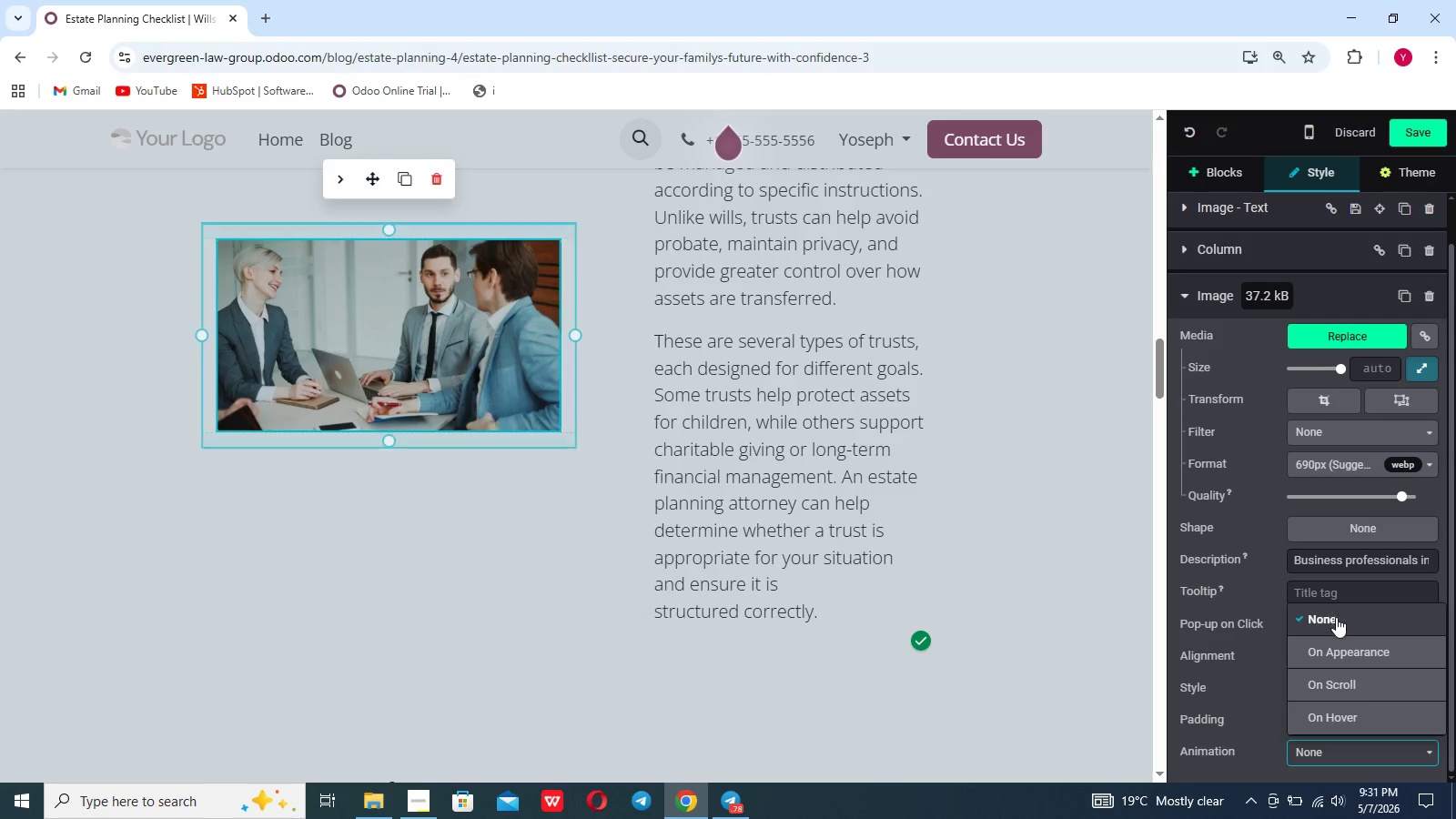 
left_click([1336, 647])
 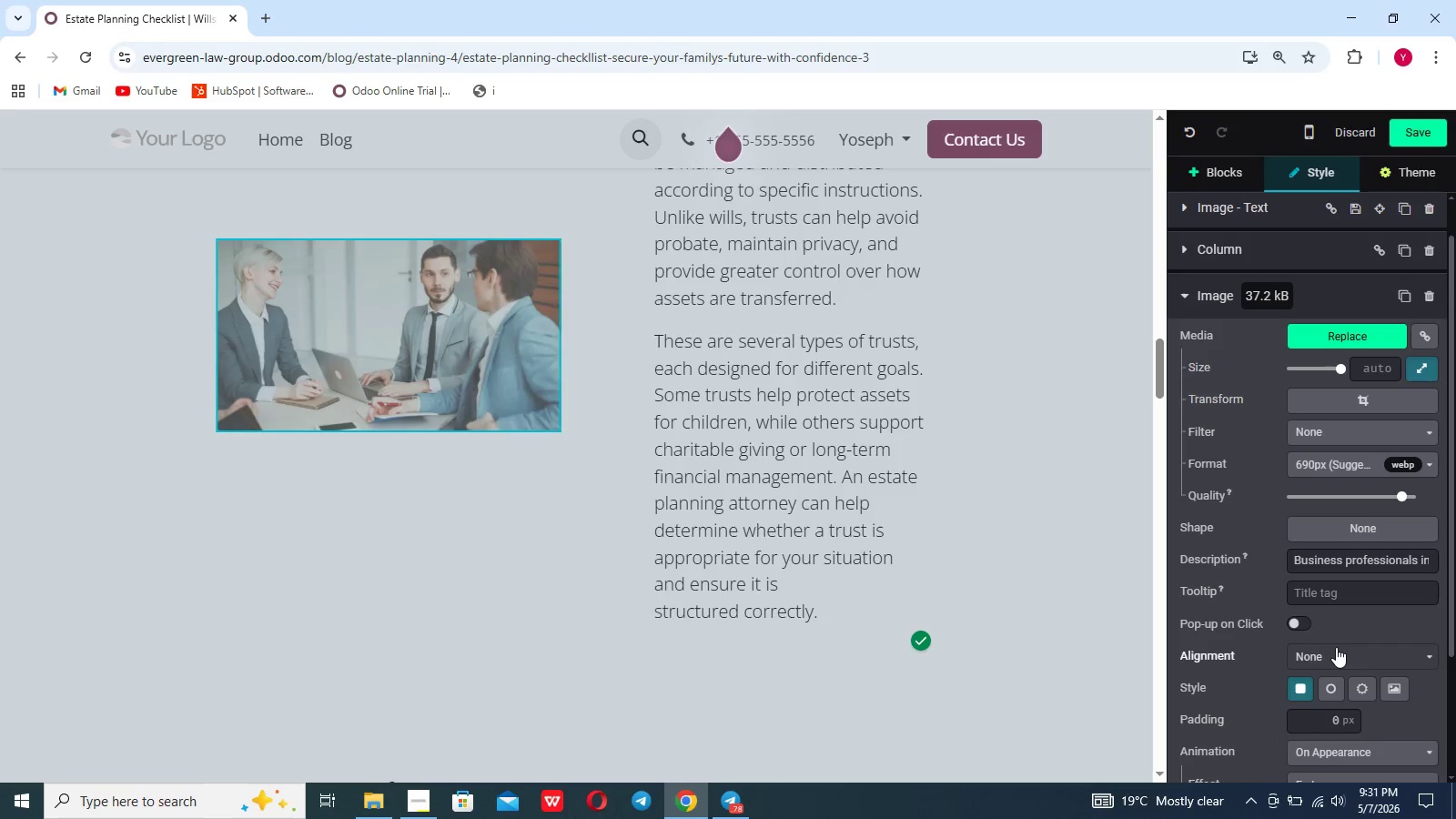 
scroll: coordinate [1336, 647], scroll_direction: down, amount: 11.0
 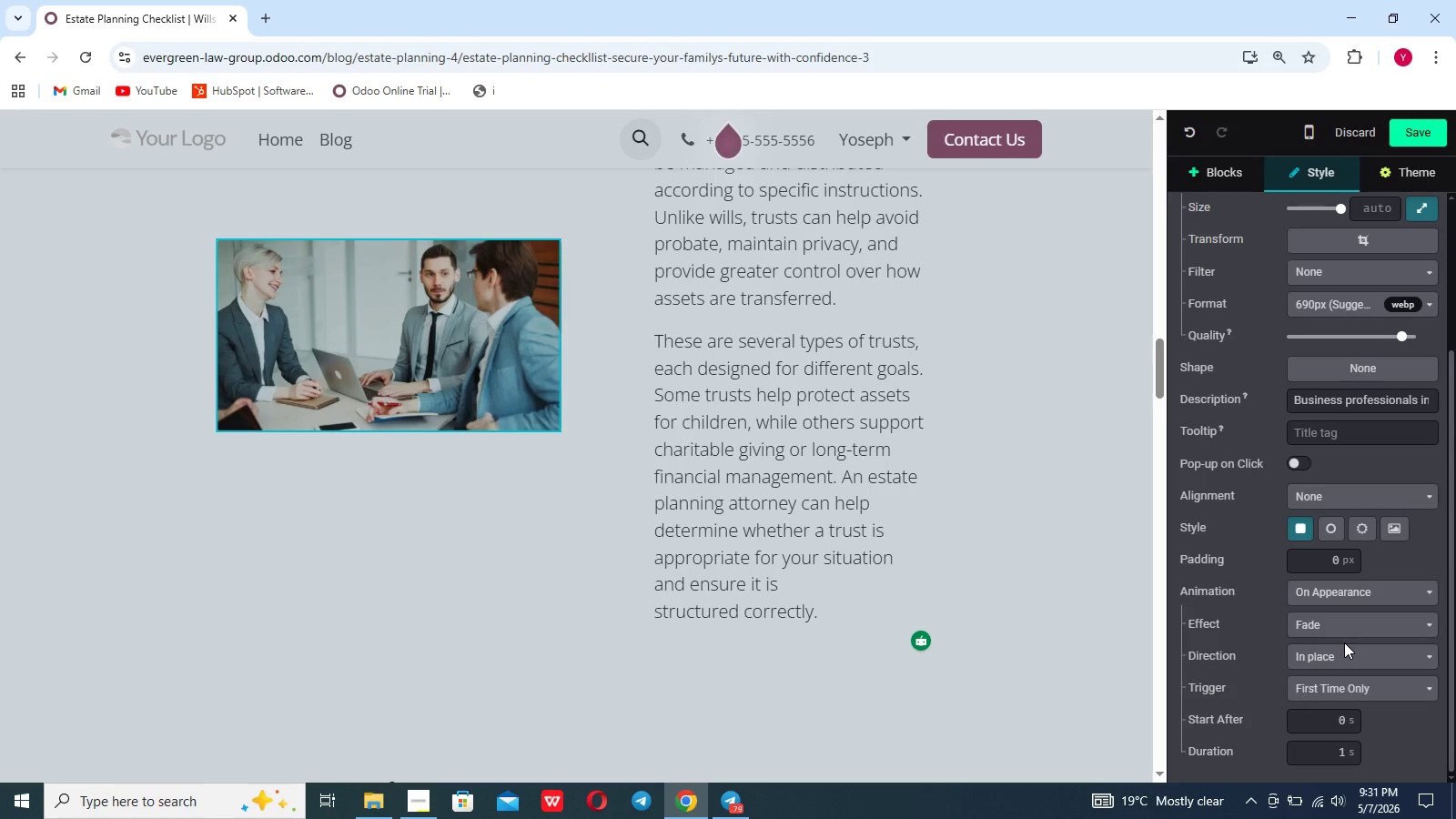 
left_click([1341, 632])
 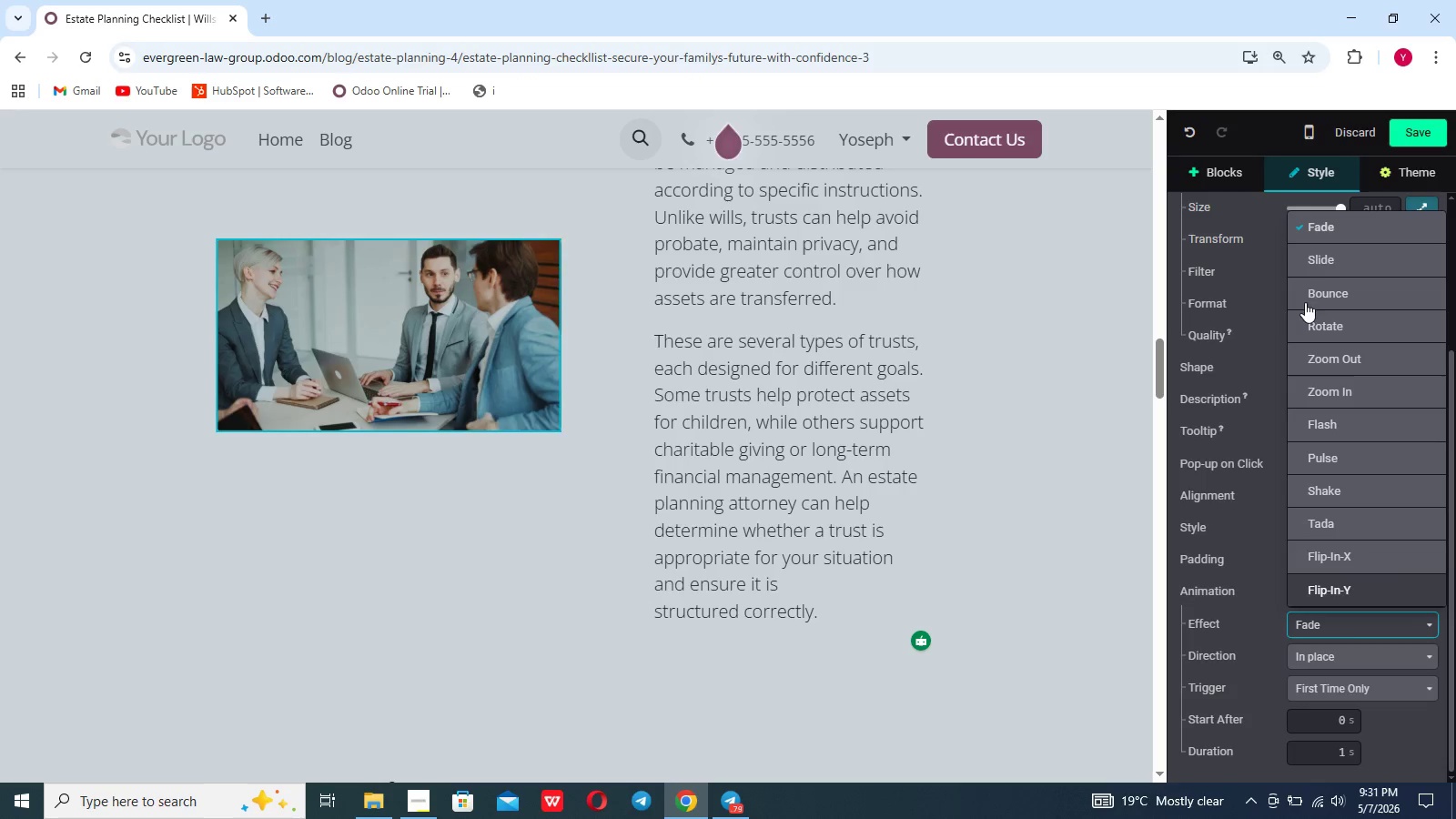 
left_click([1333, 256])
 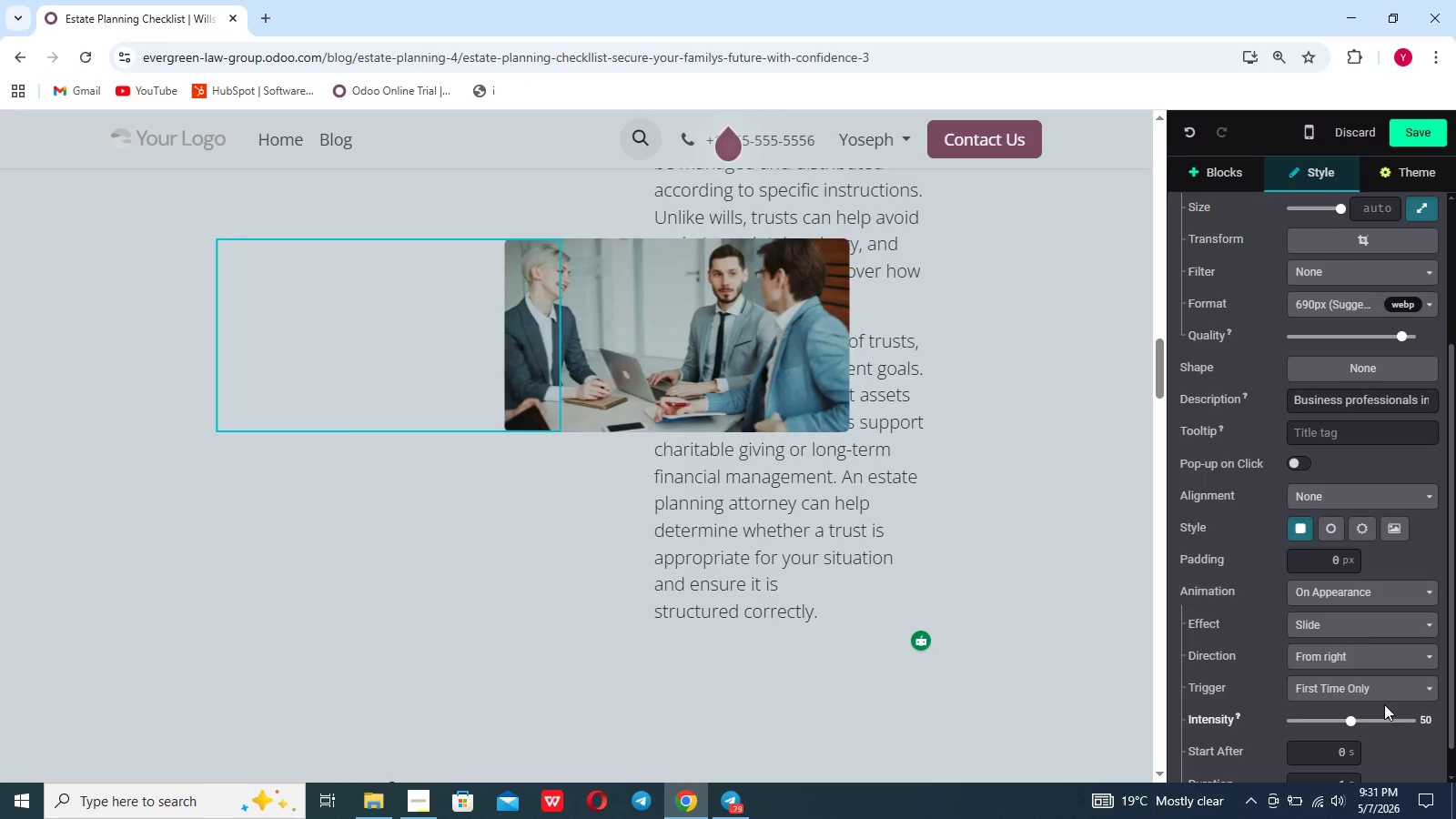 
left_click([1362, 620])
 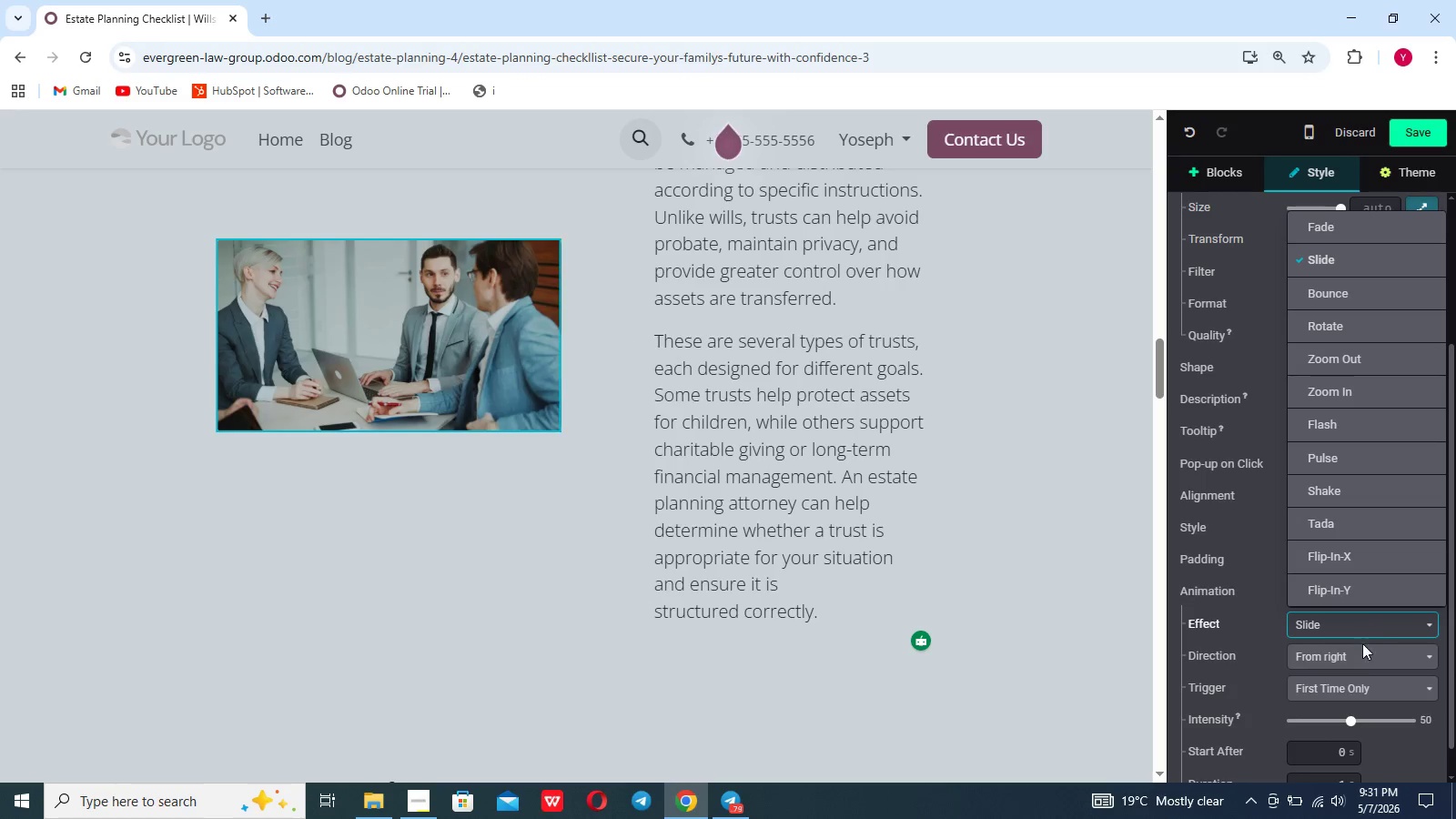 
left_click([1362, 654])
 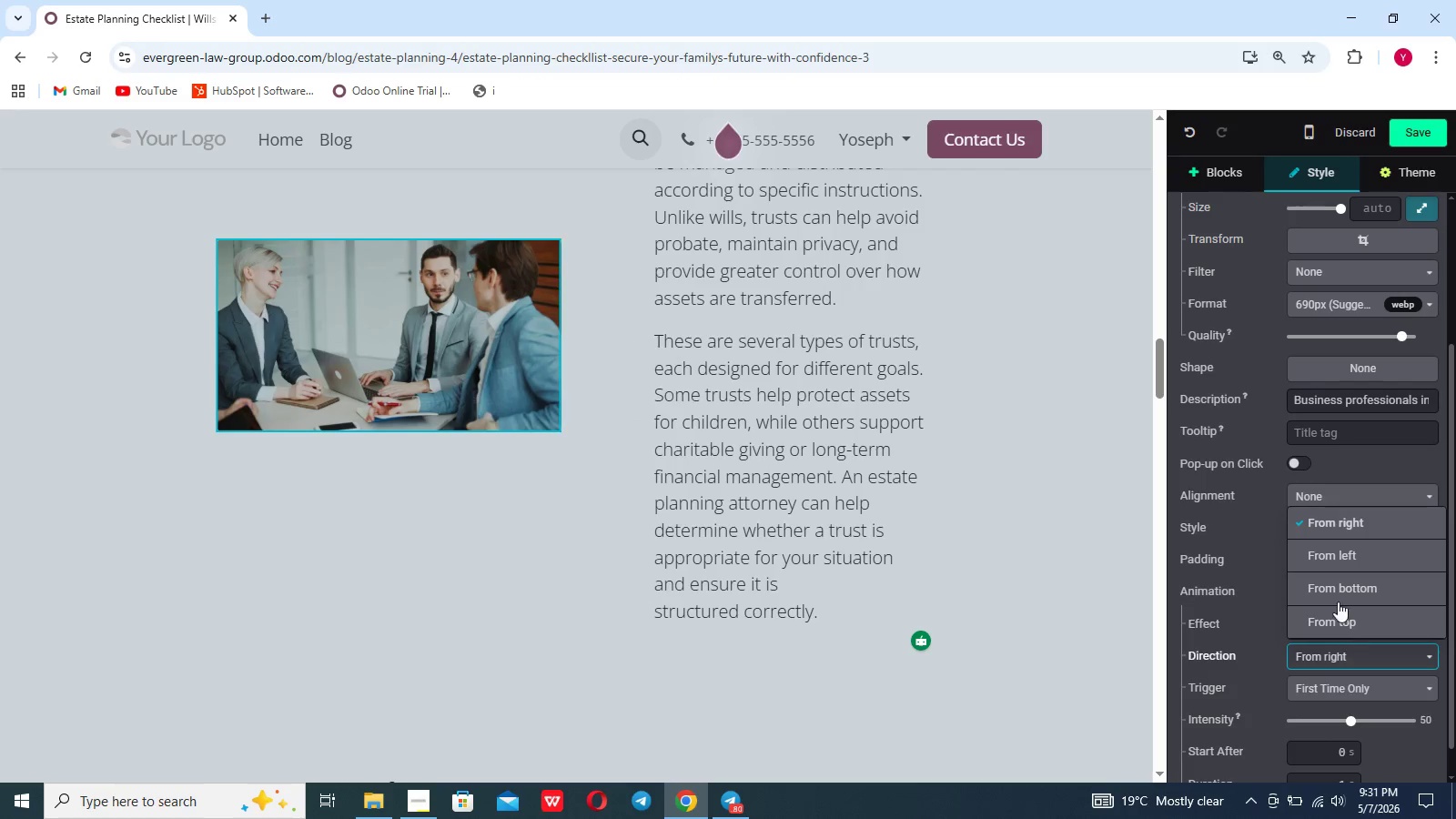 
left_click([1322, 553])
 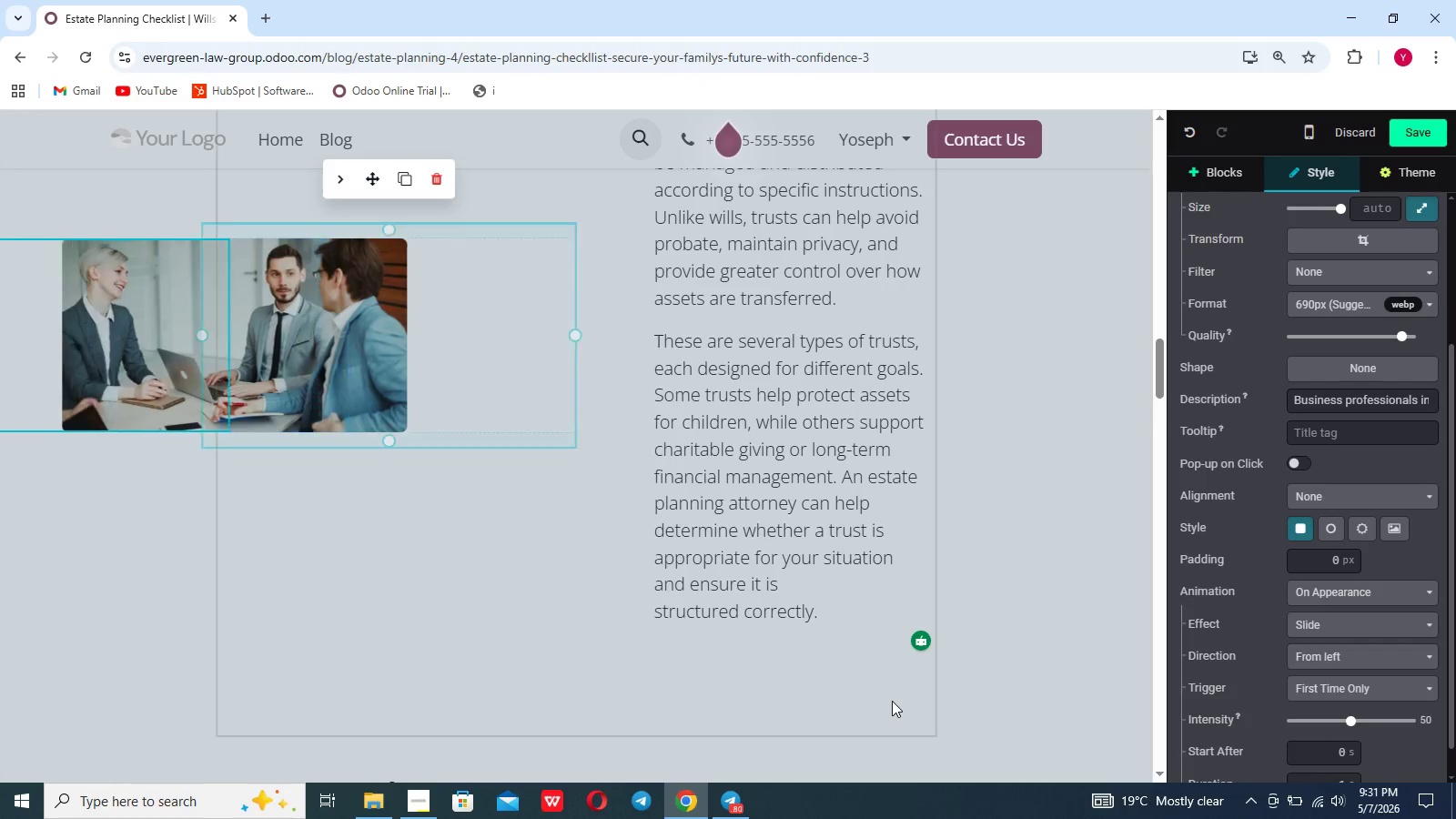 
scroll: coordinate [892, 701], scroll_direction: down, amount: 248.0
 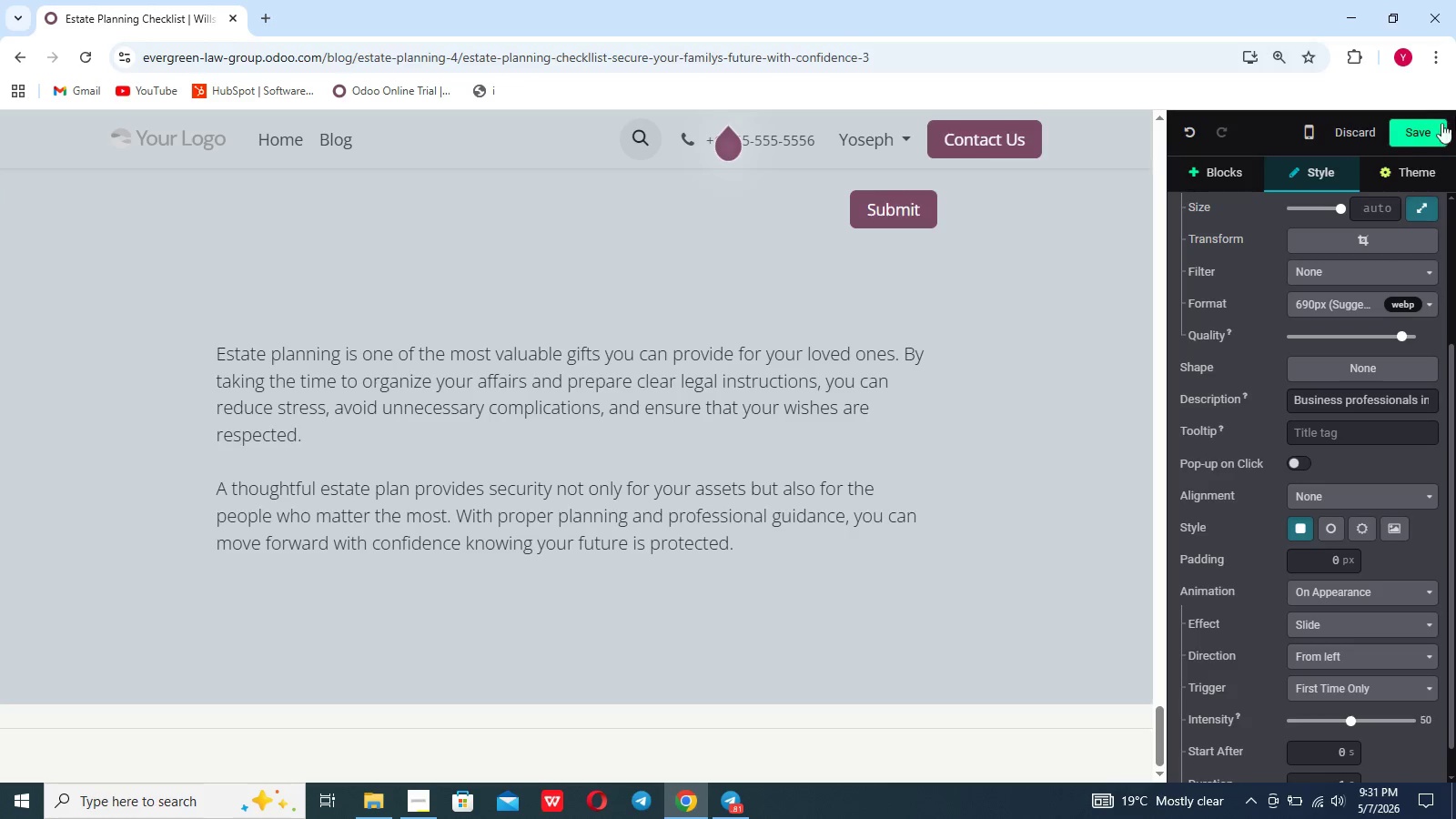 